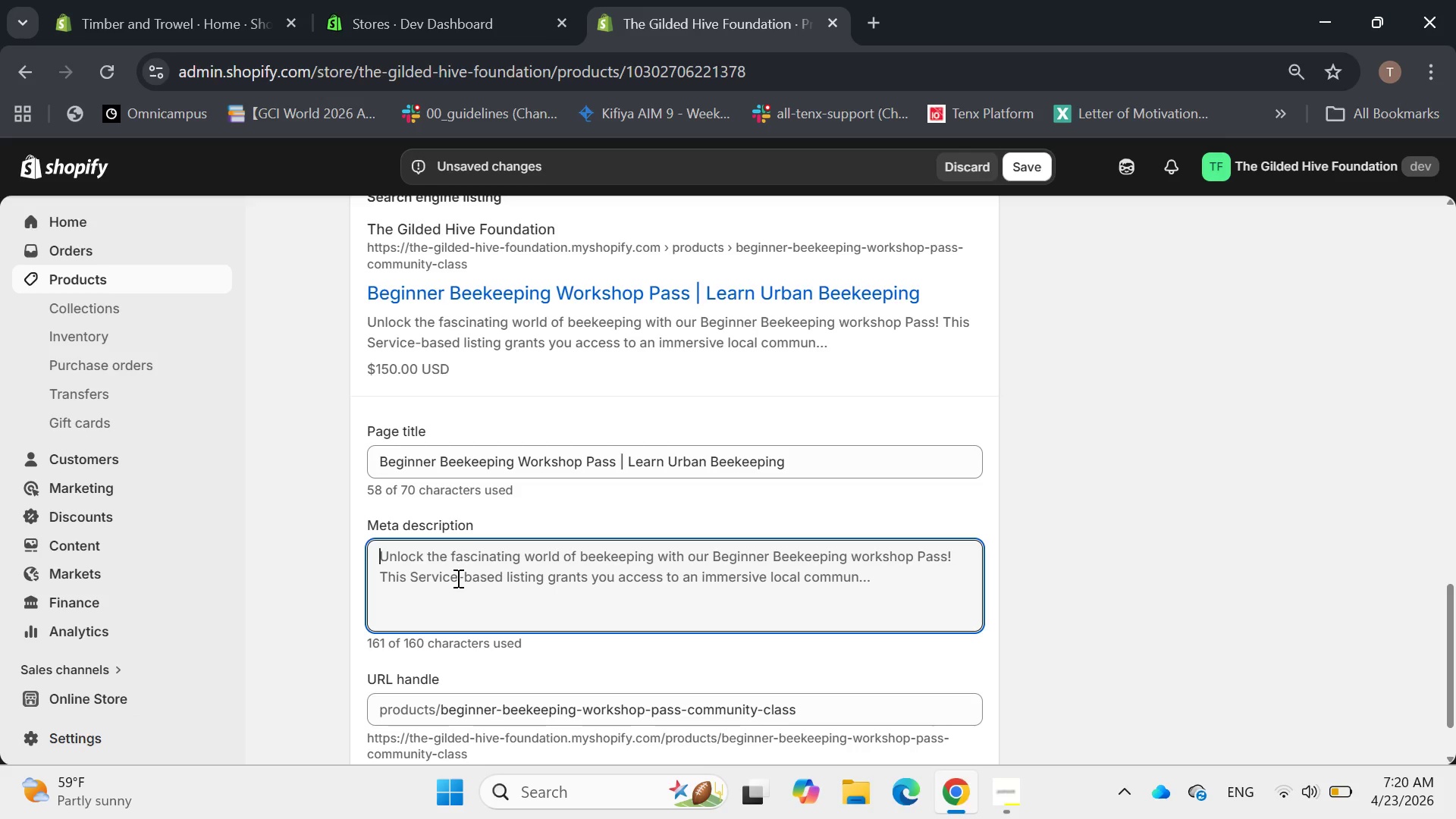 
type(Book a beginner beekeeping working working)
 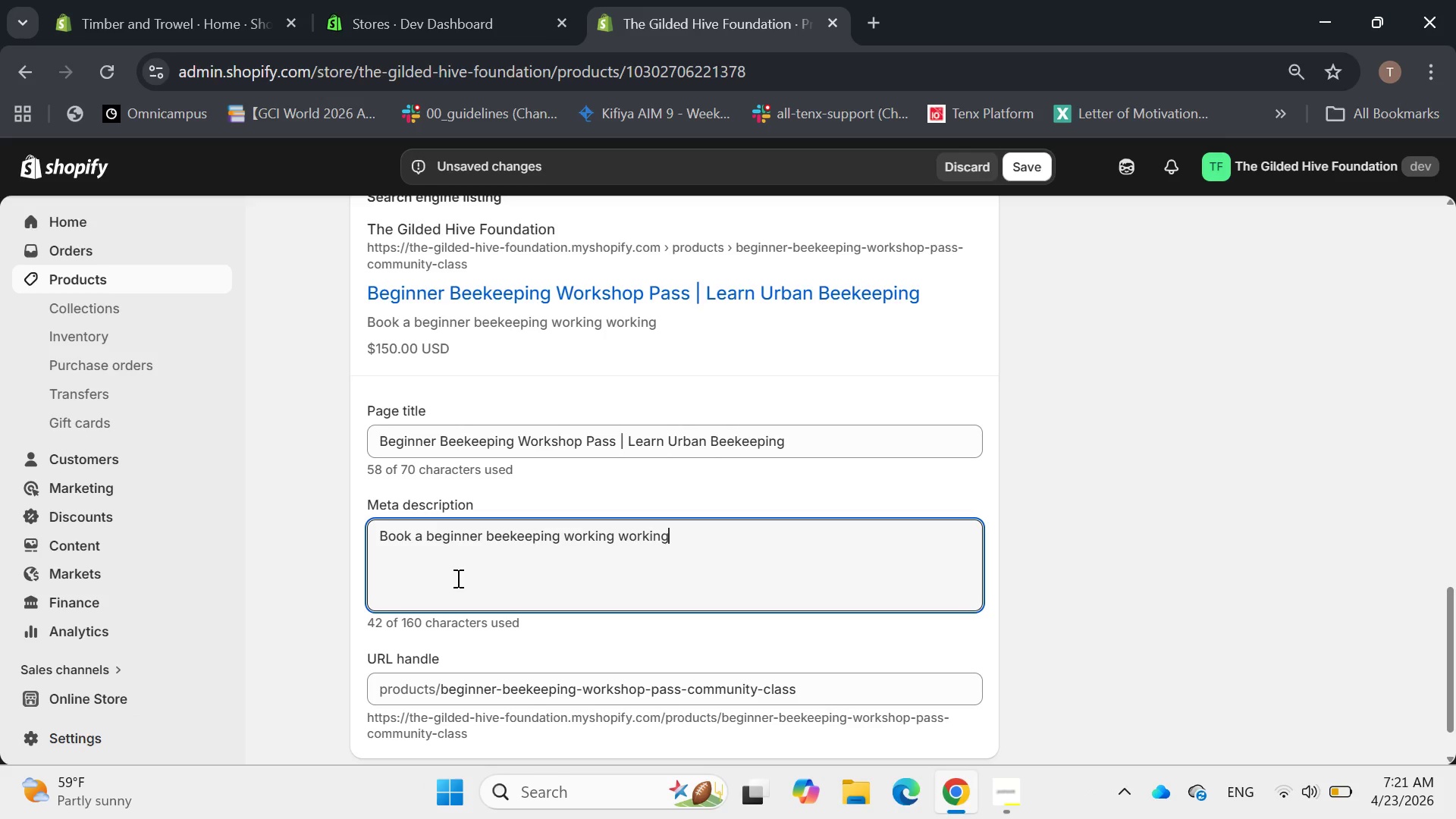 
wait(7.31)
 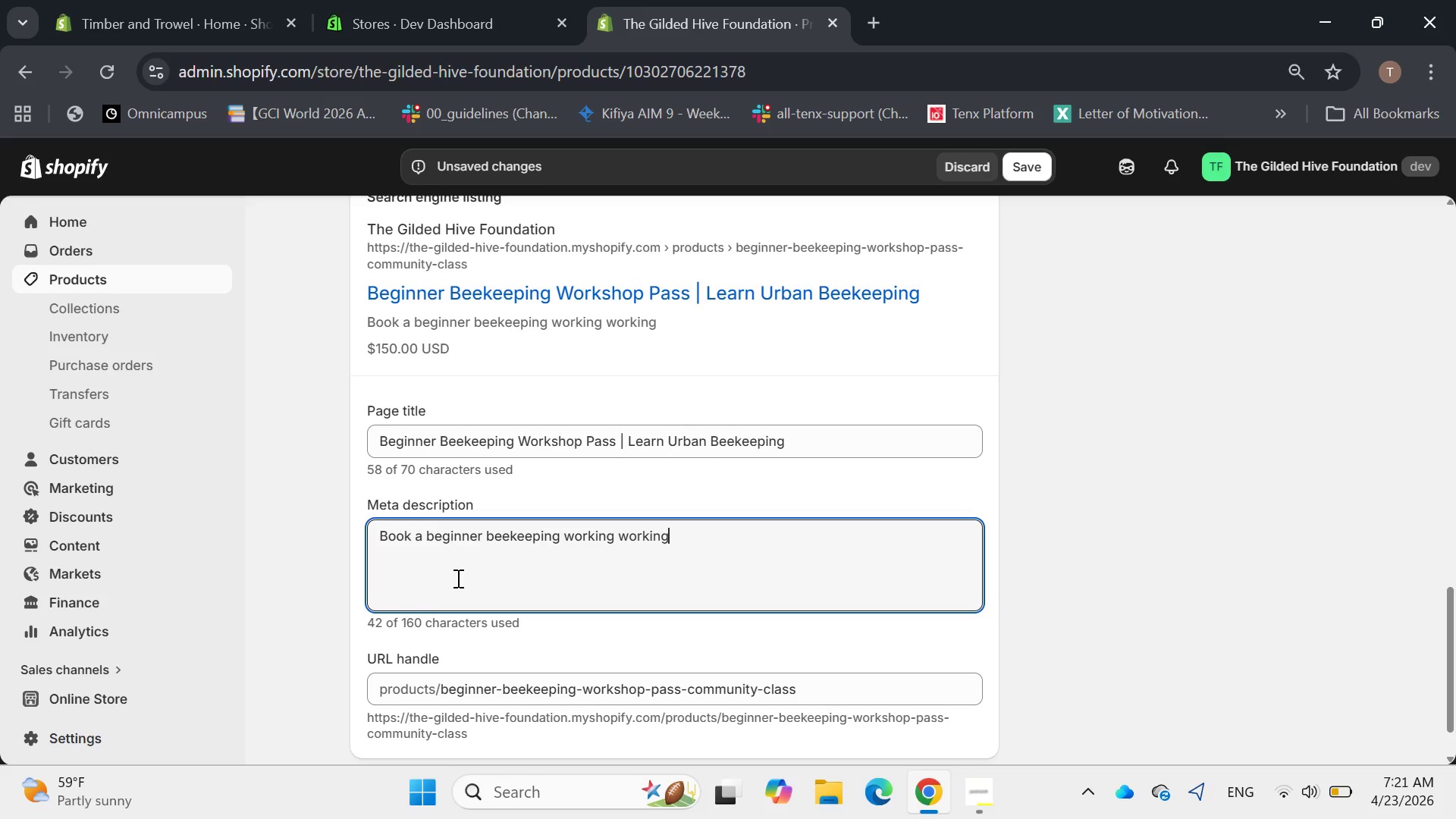 
key(Backspace)
key(Backspace)
key(Backspace)
key(Backspace)
key(Backspace)
key(Backspace)
key(Backspace)
key(Backspace)
key(Backspace)
key(Backspace)
key(Backspace)
type(shop)
 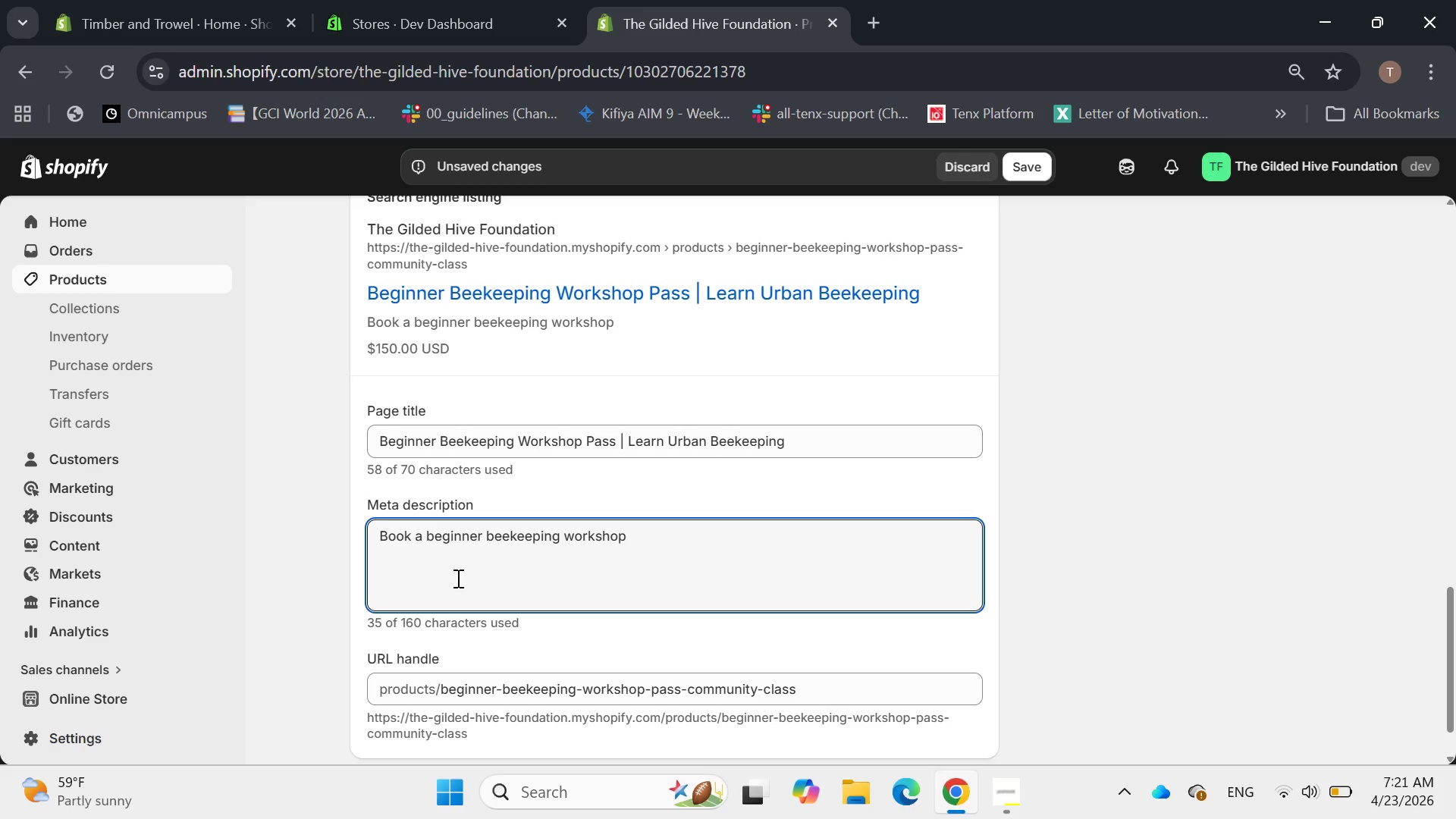 
type(. learn hie safe)
 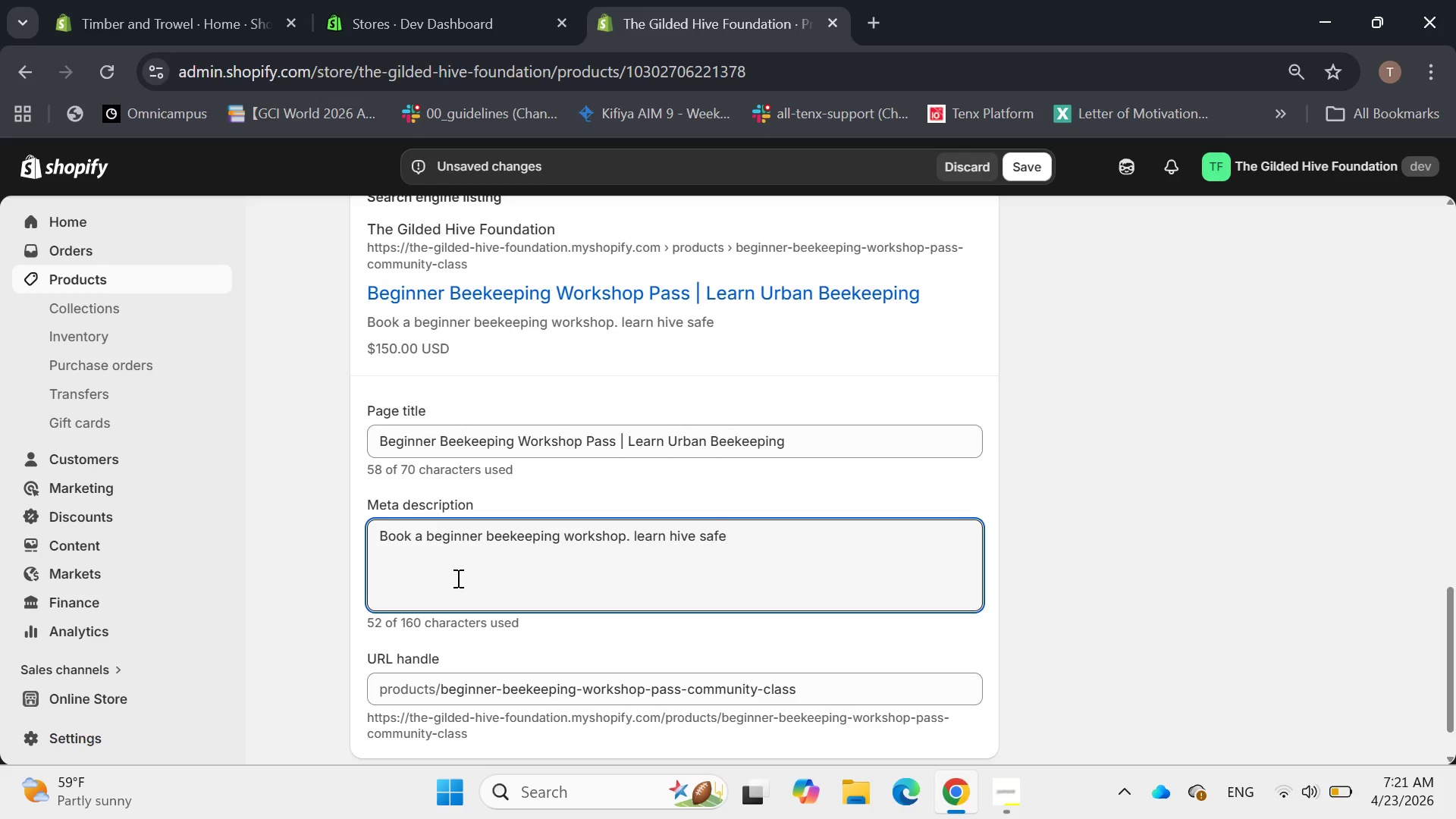 
hold_key(key=V, duration=0.44)
 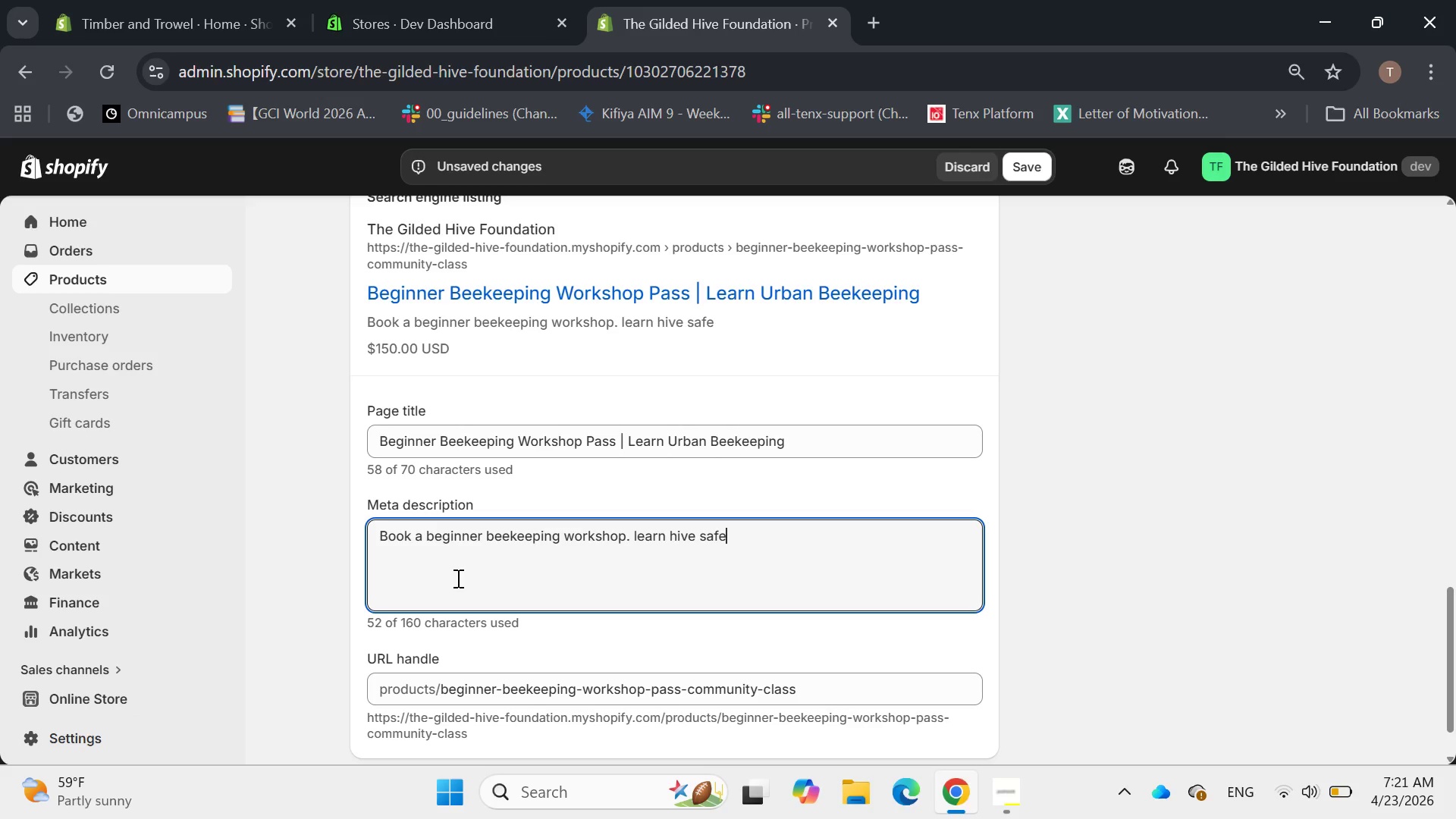 
type(ty & honey extraction. Supports youth program)
 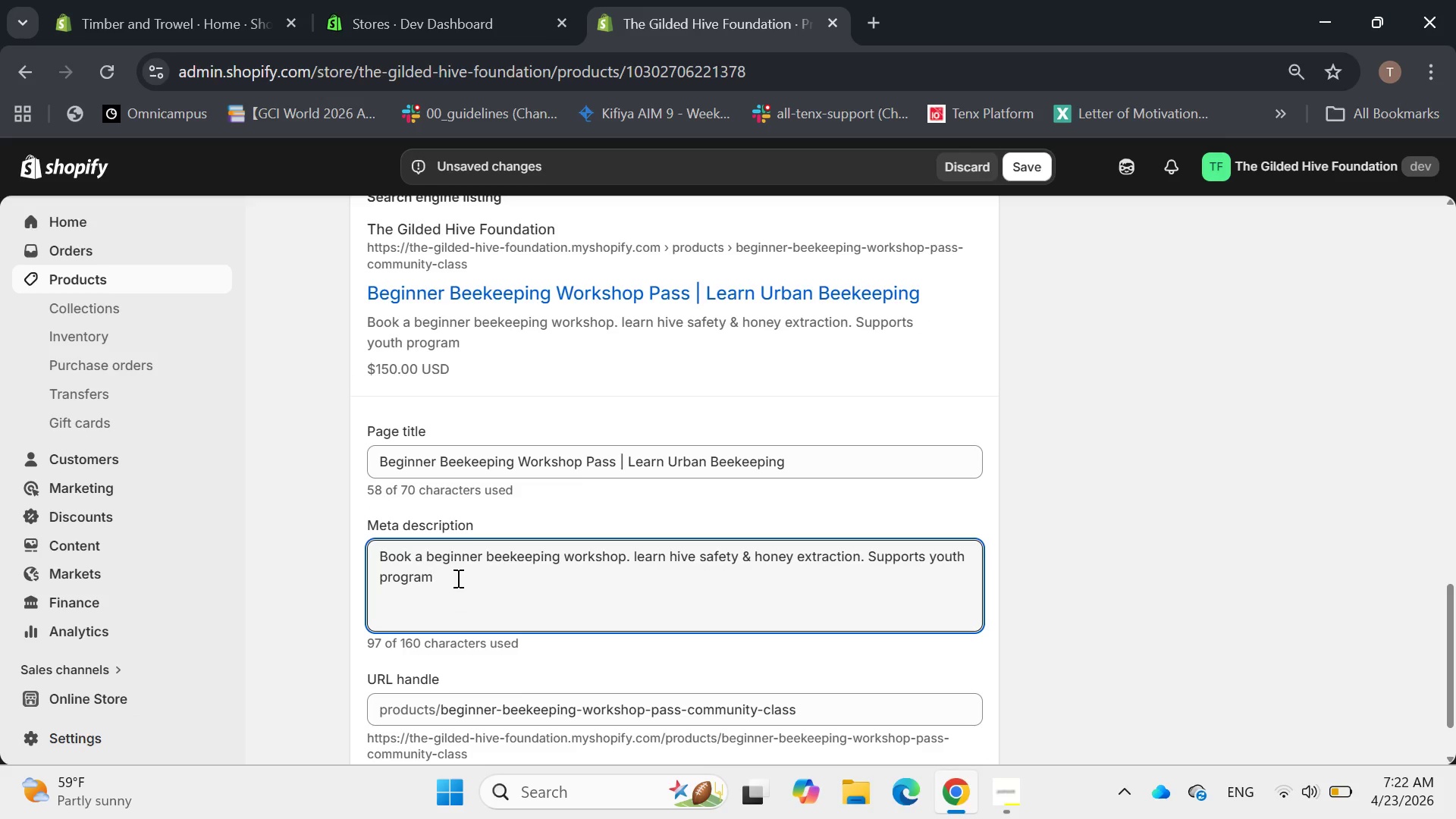 
key(S)
 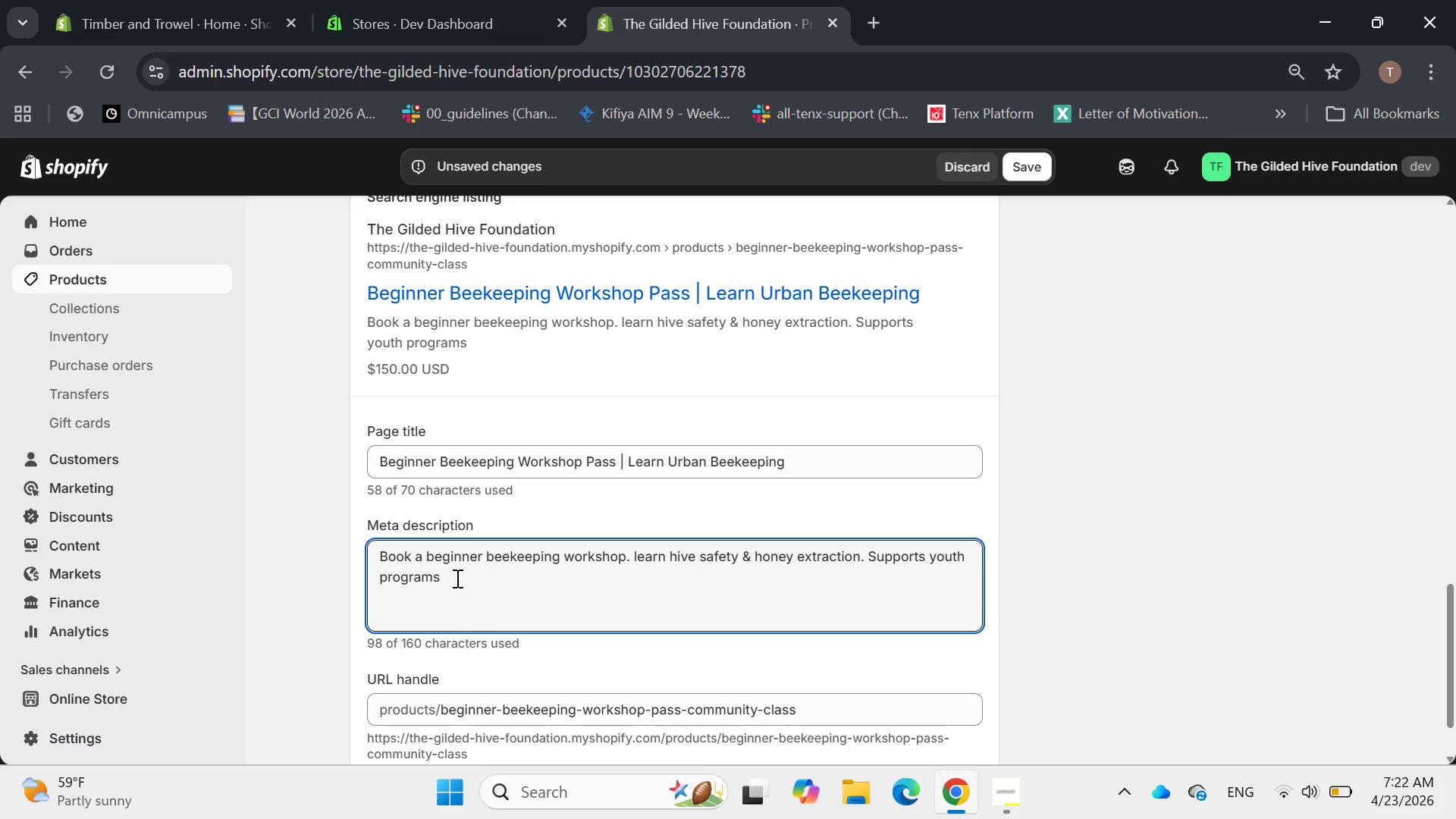 
key(Period)
 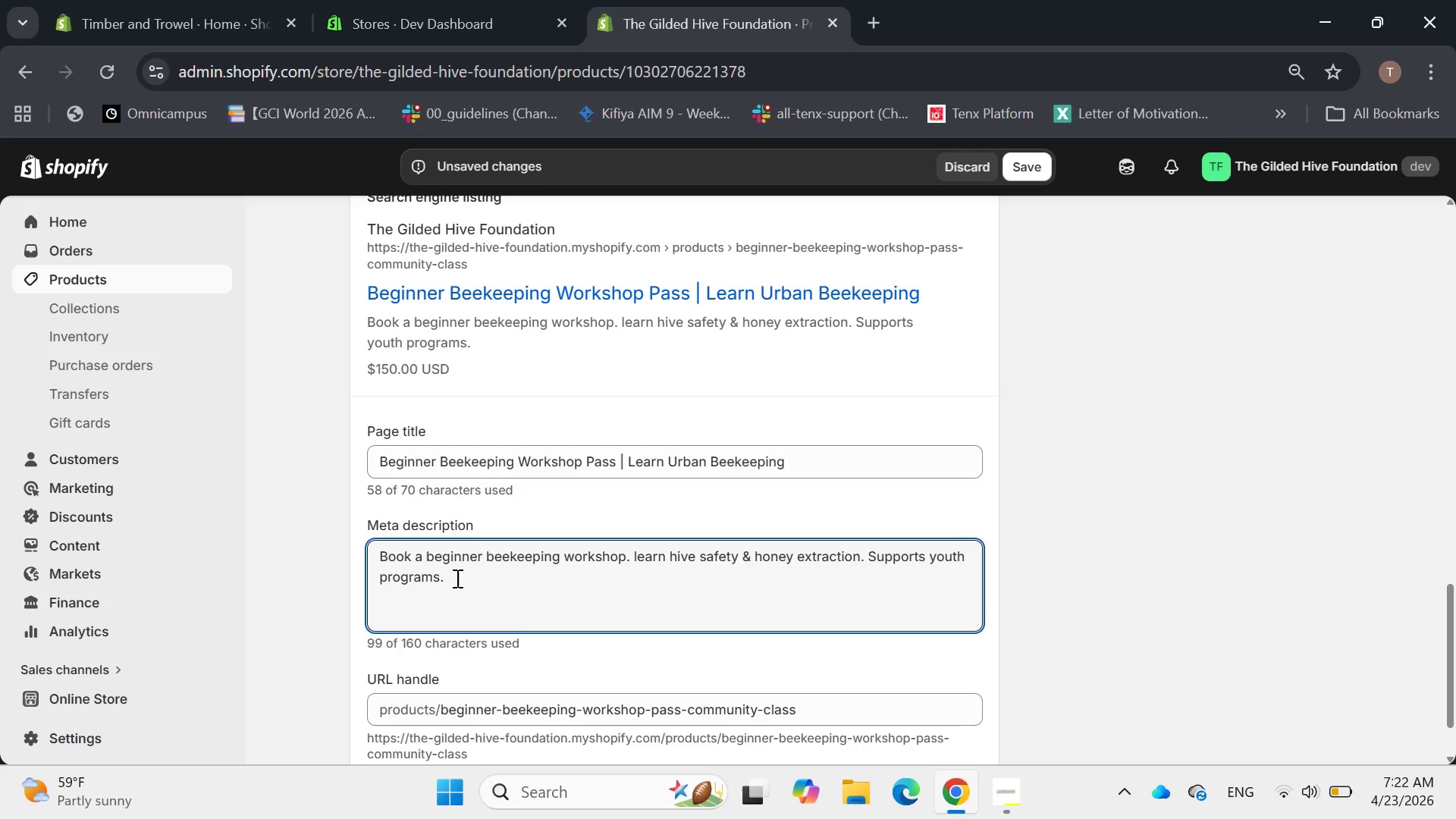 
type( Servie, no shipping)
 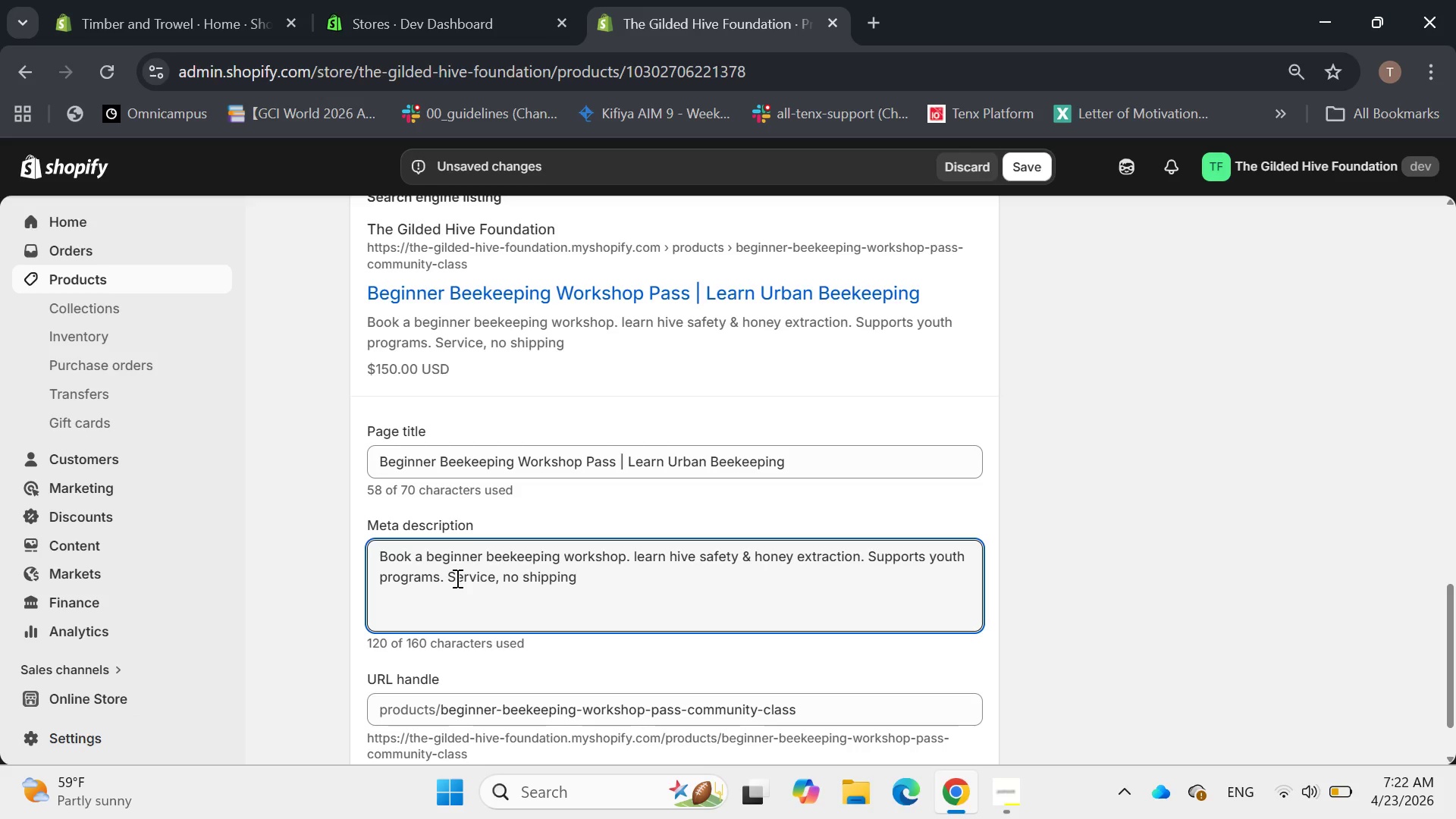 
 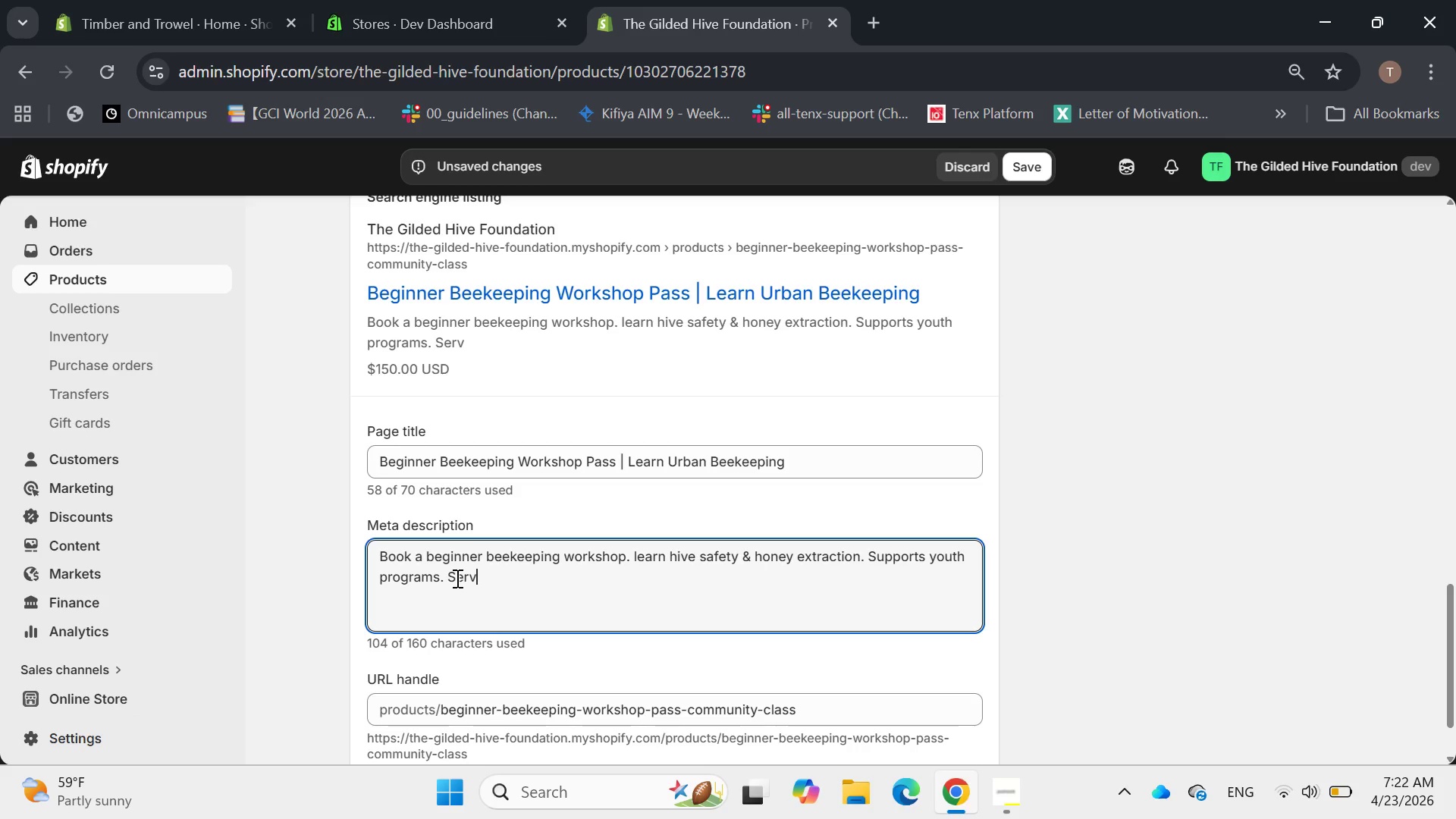 
hold_key(key=C, duration=0.52)
 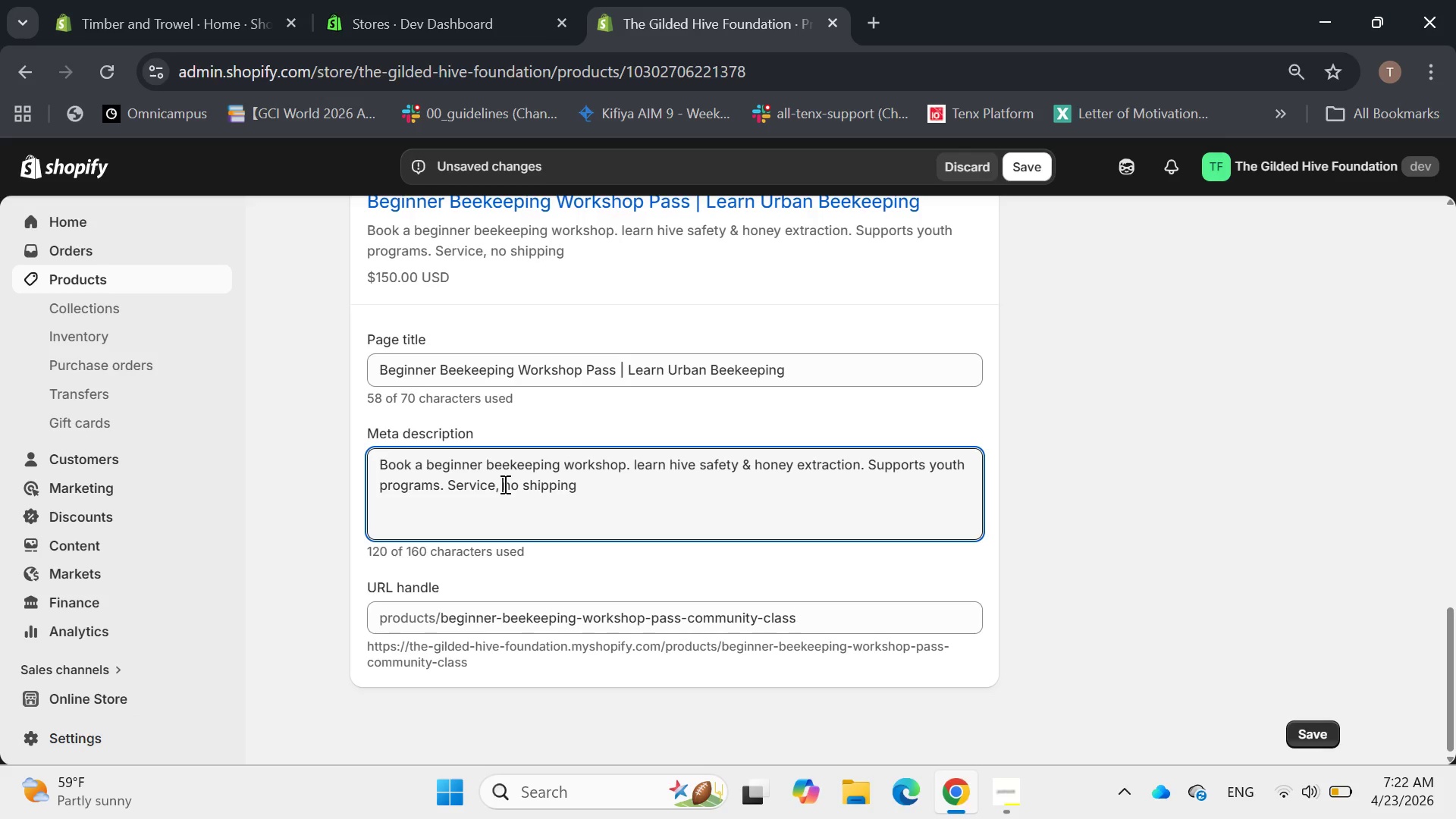 
wait(33.94)
 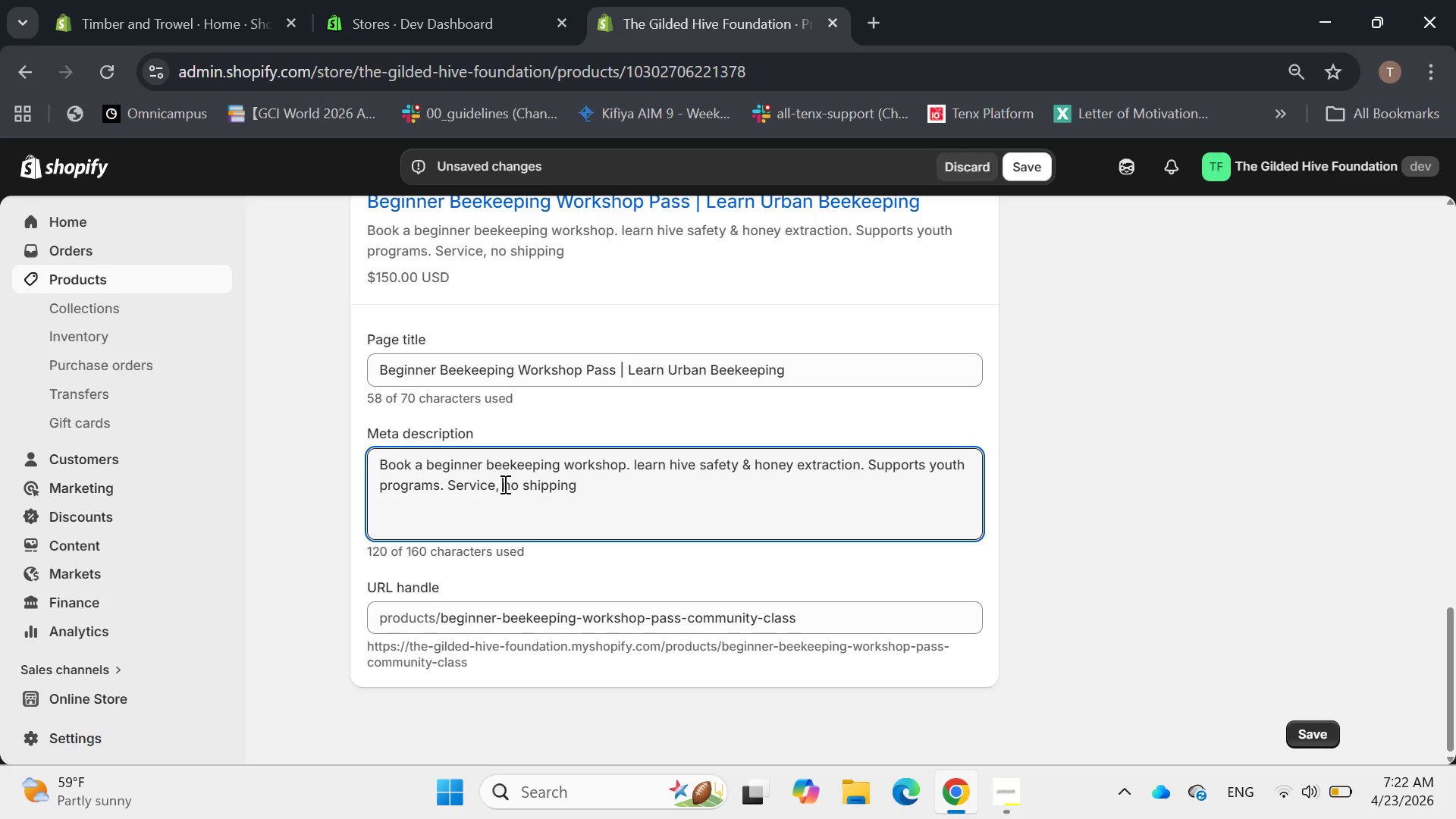 
left_click([576, 484])
 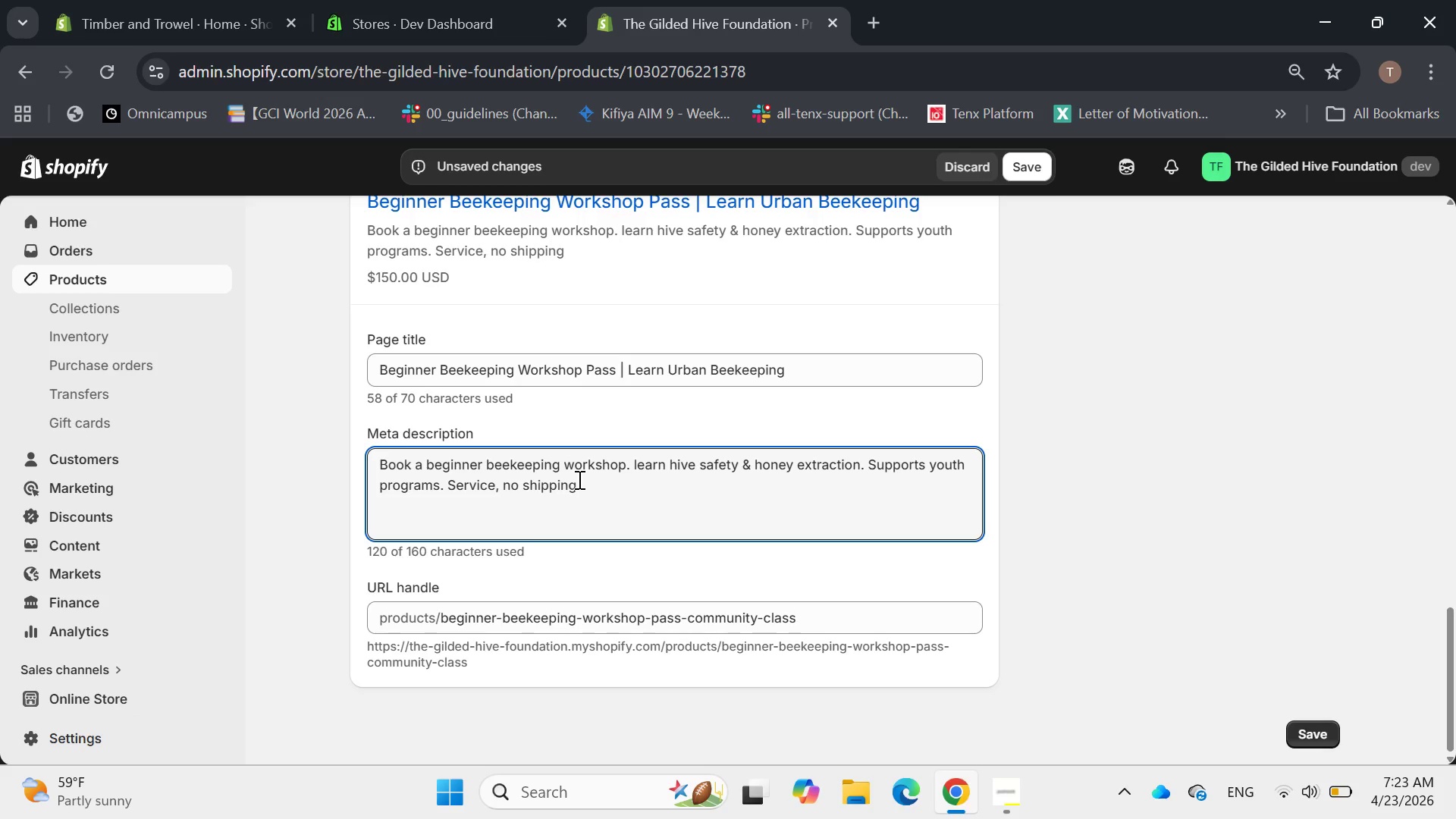 
wait(5.09)
 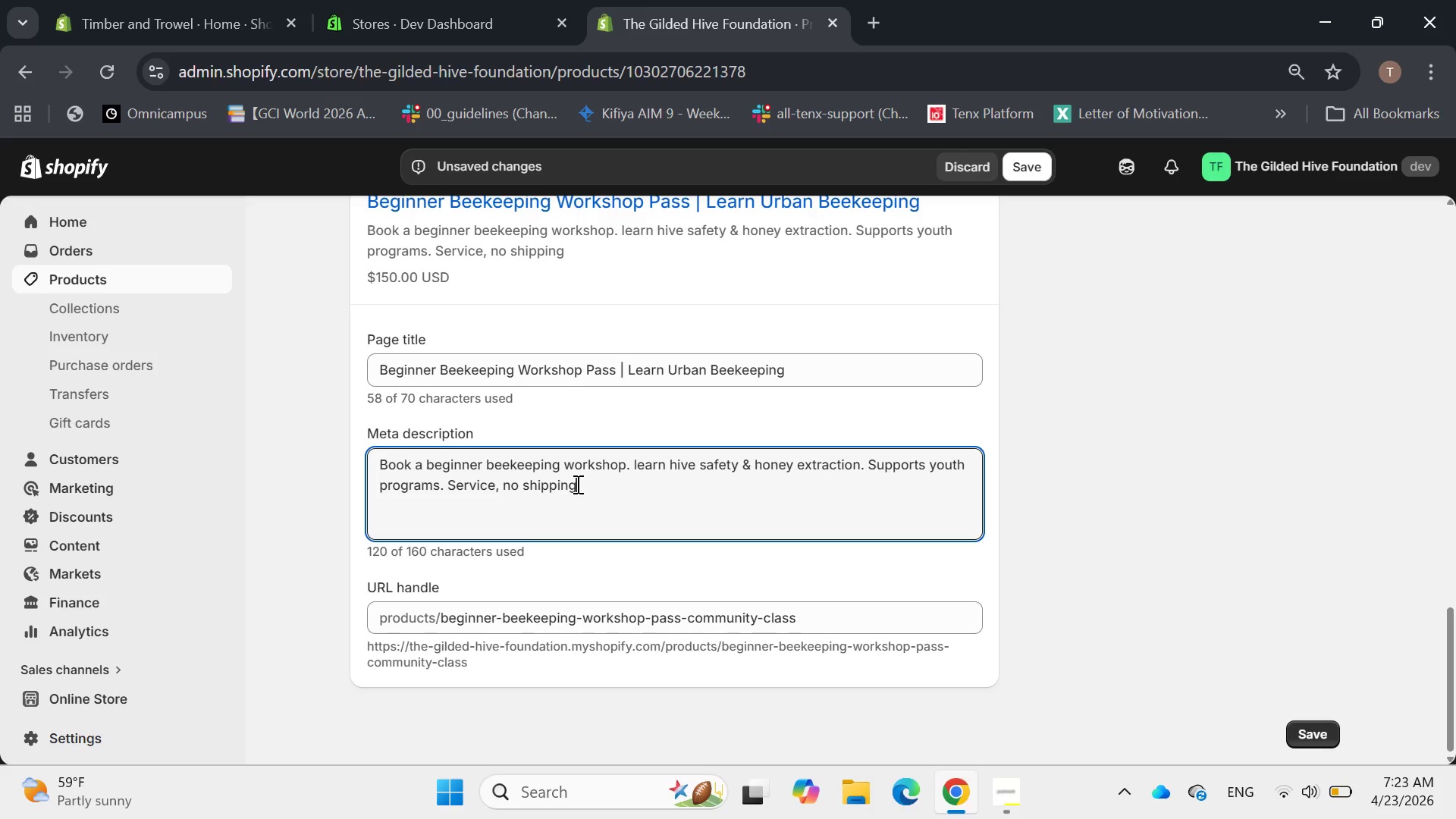 
scroll: coordinate [578, 478], scroll_direction: down, amount: 1.0
 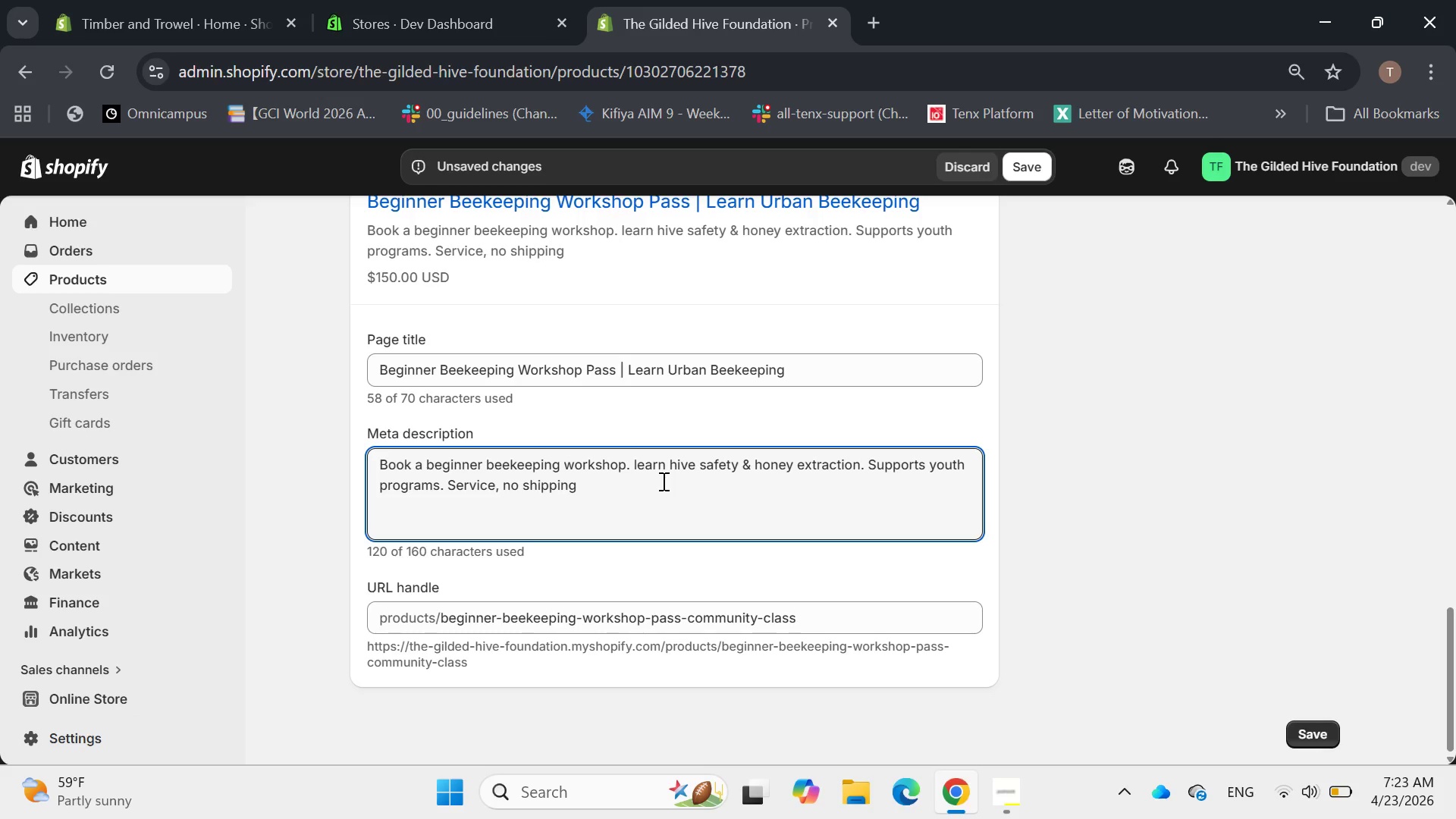 
wait(8.64)
 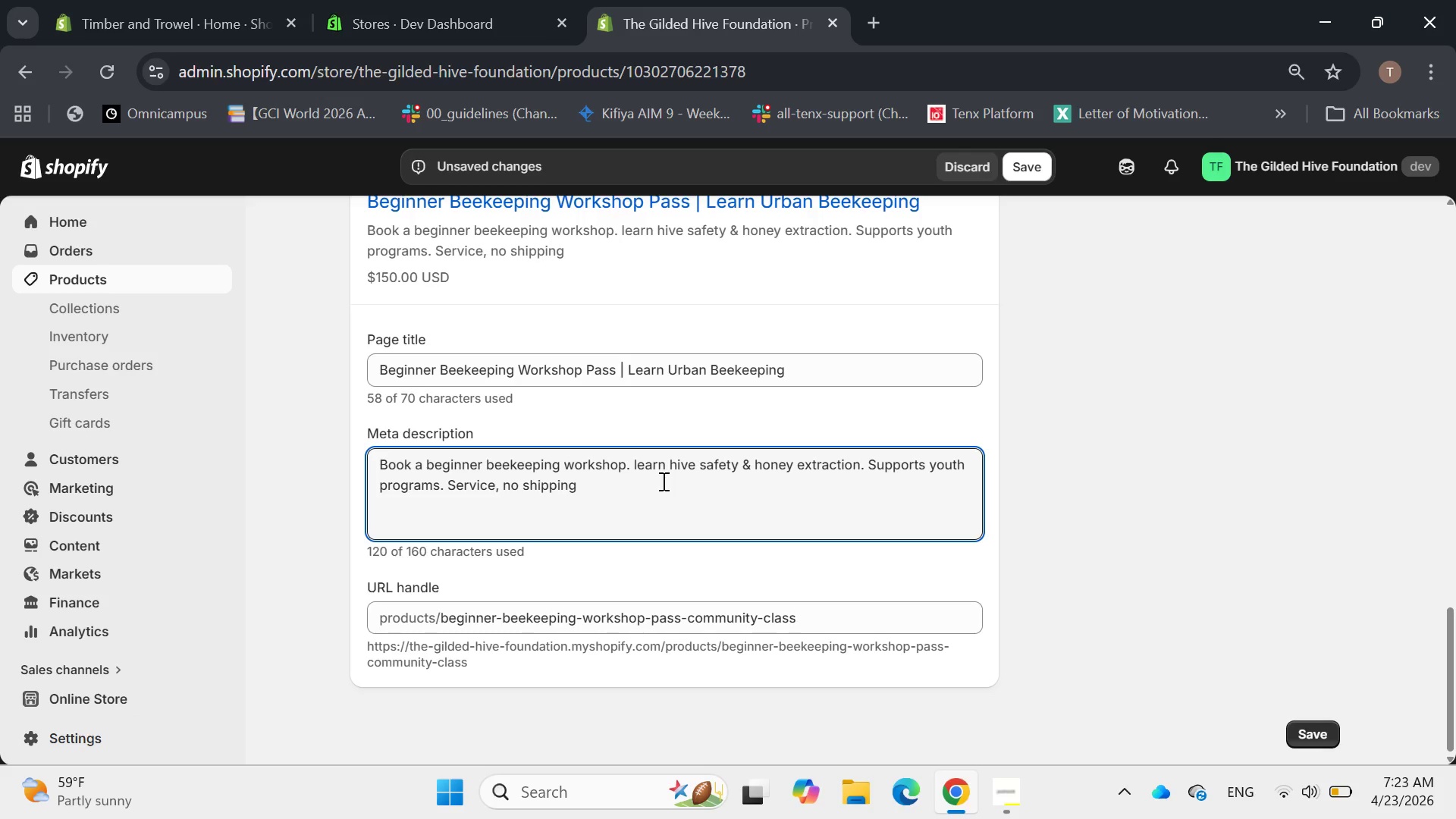 
left_click([815, 369])
 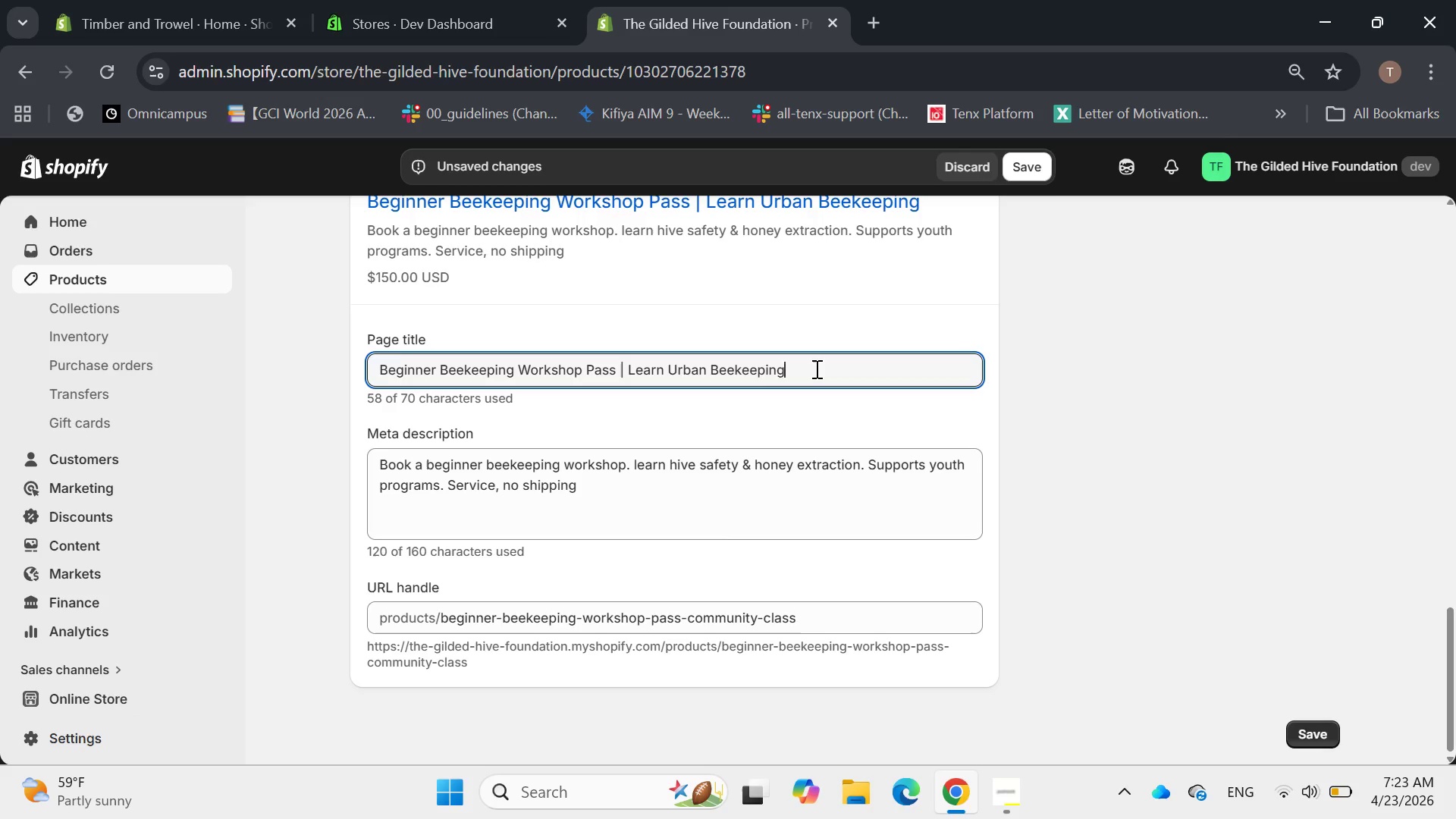 
wait(6.14)
 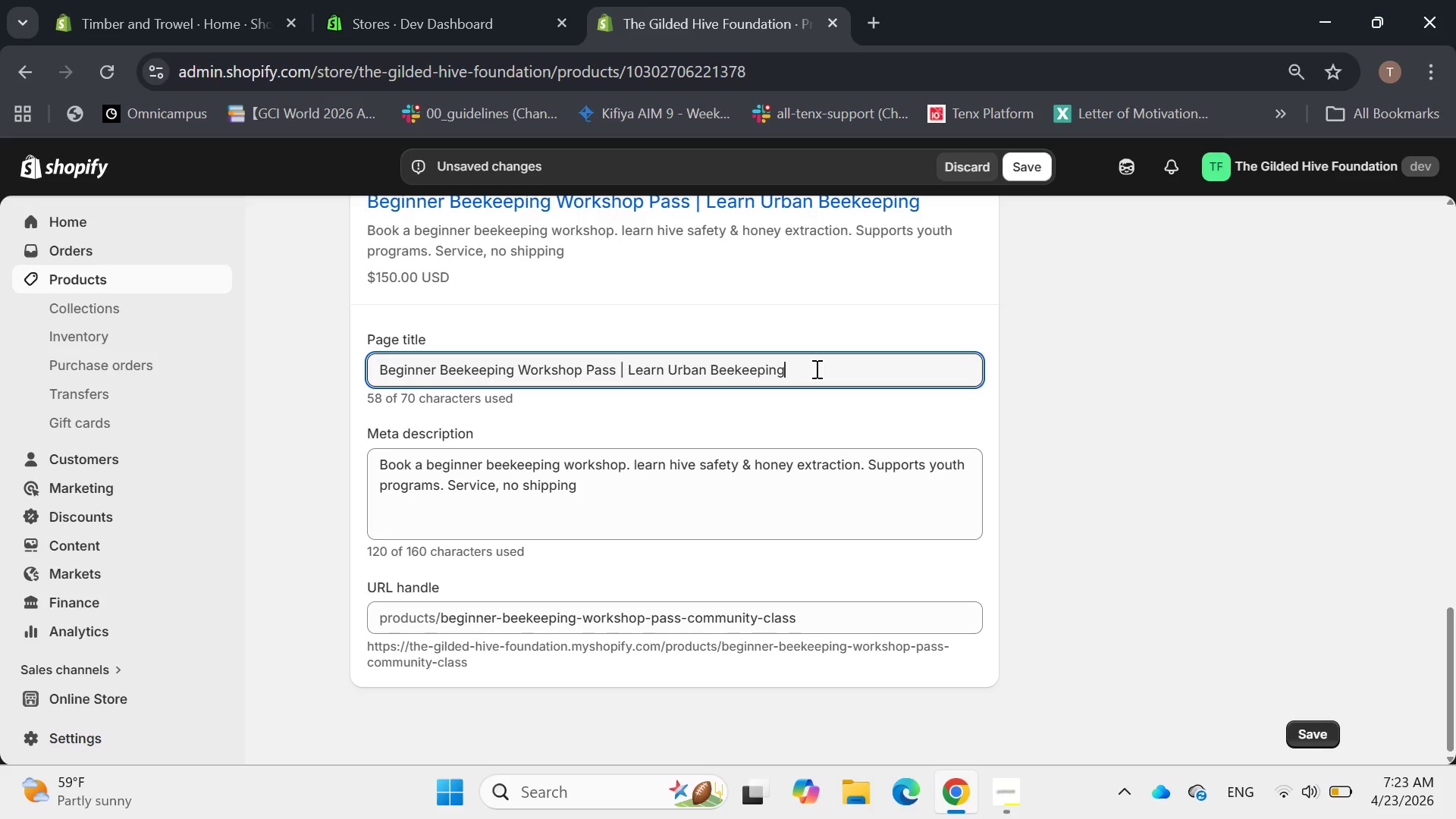 
scroll: coordinate [815, 369], scroll_direction: down, amount: 1.0
 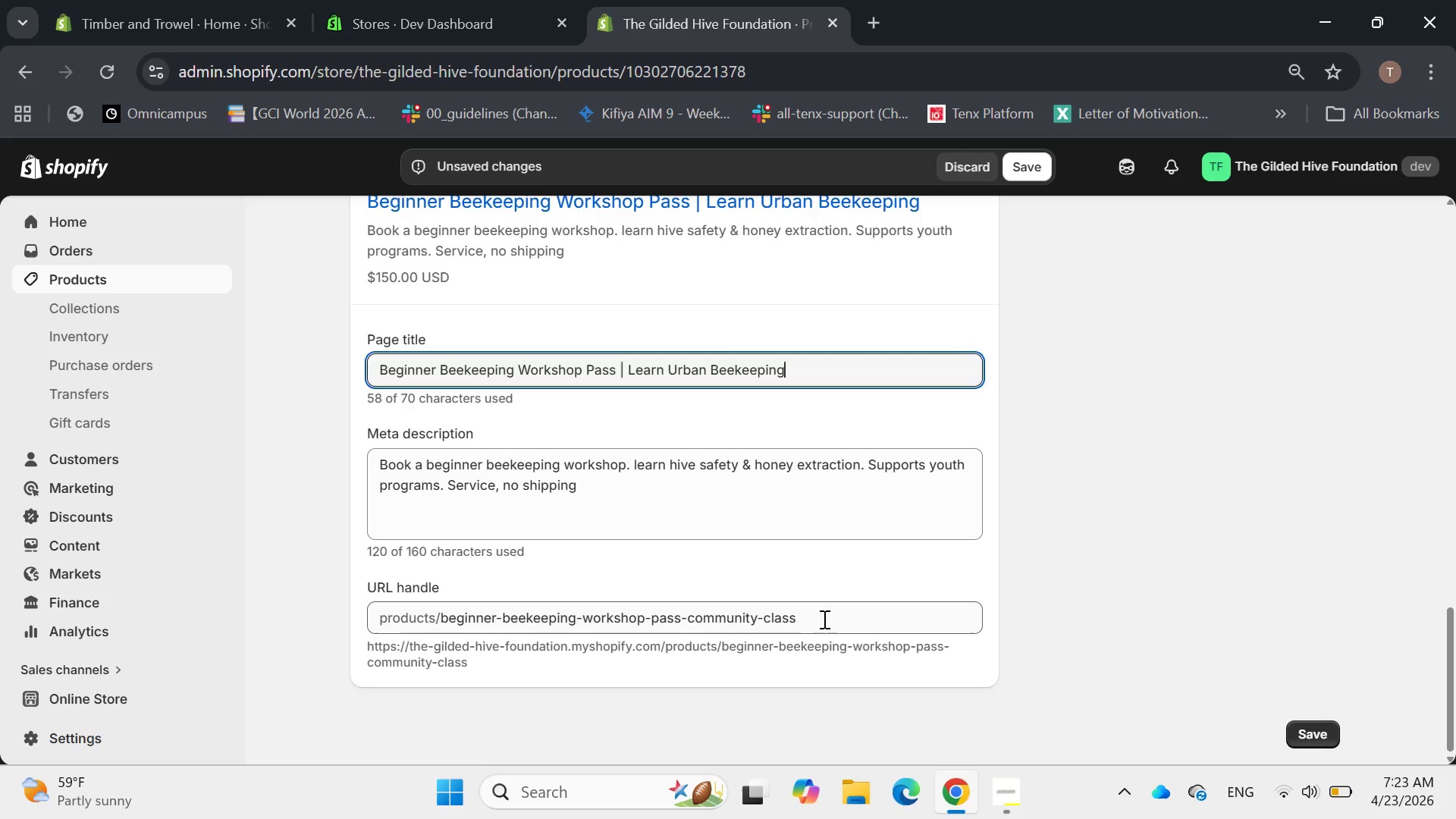 
left_click_drag(start_coordinate=[825, 615], to_coordinate=[789, 612])
 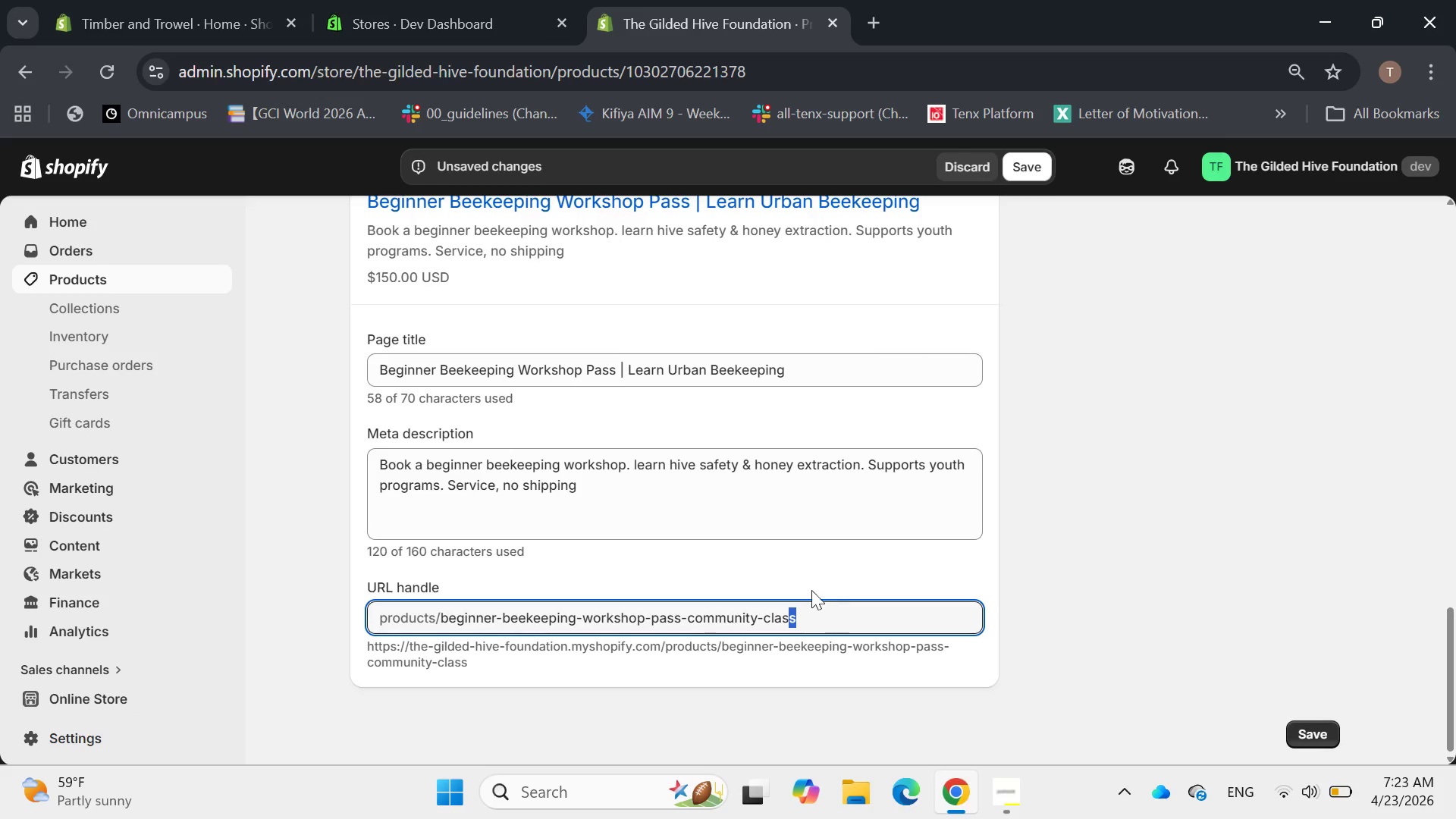 
key(Backspace)
 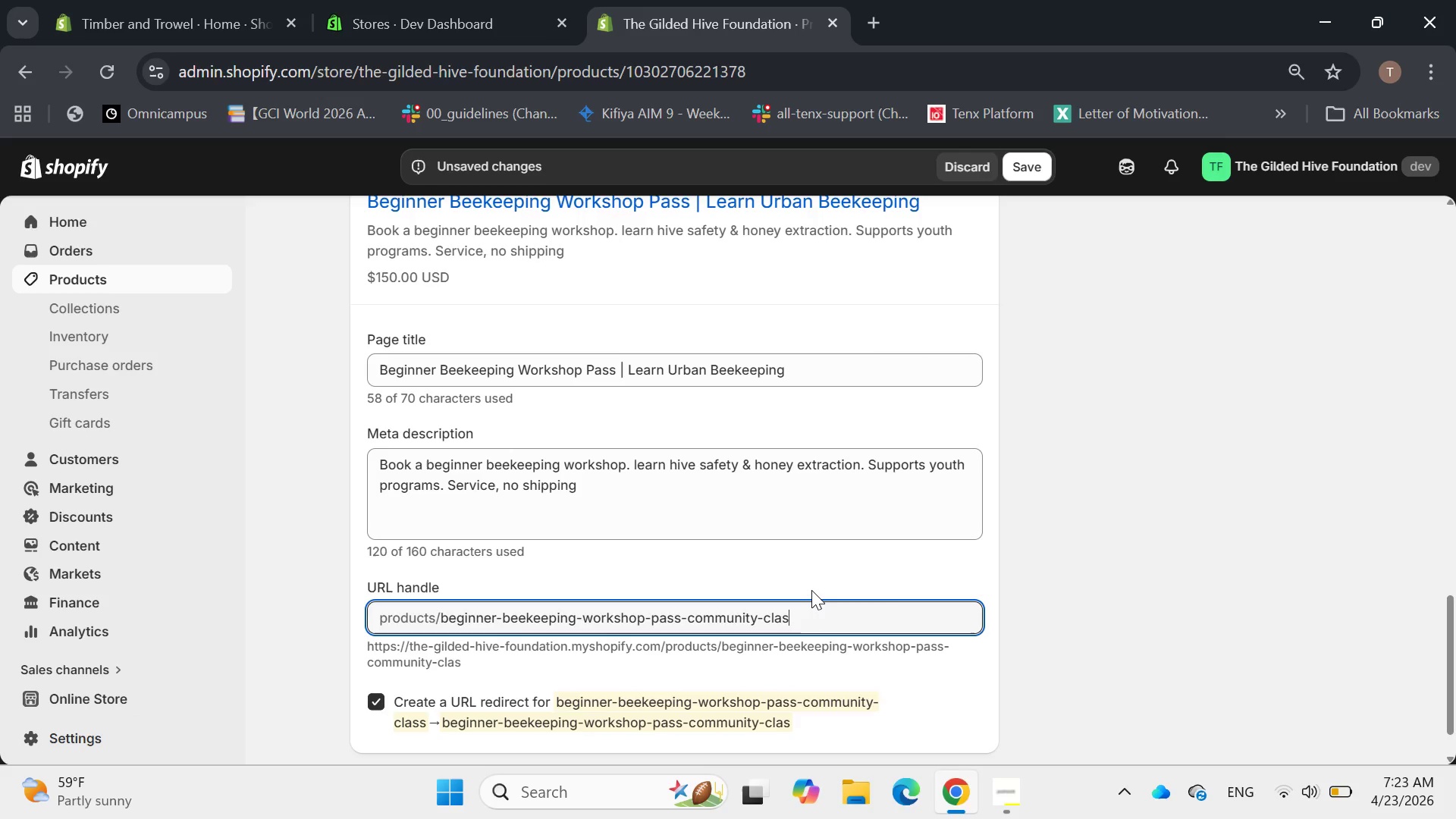 
key(Backspace)
 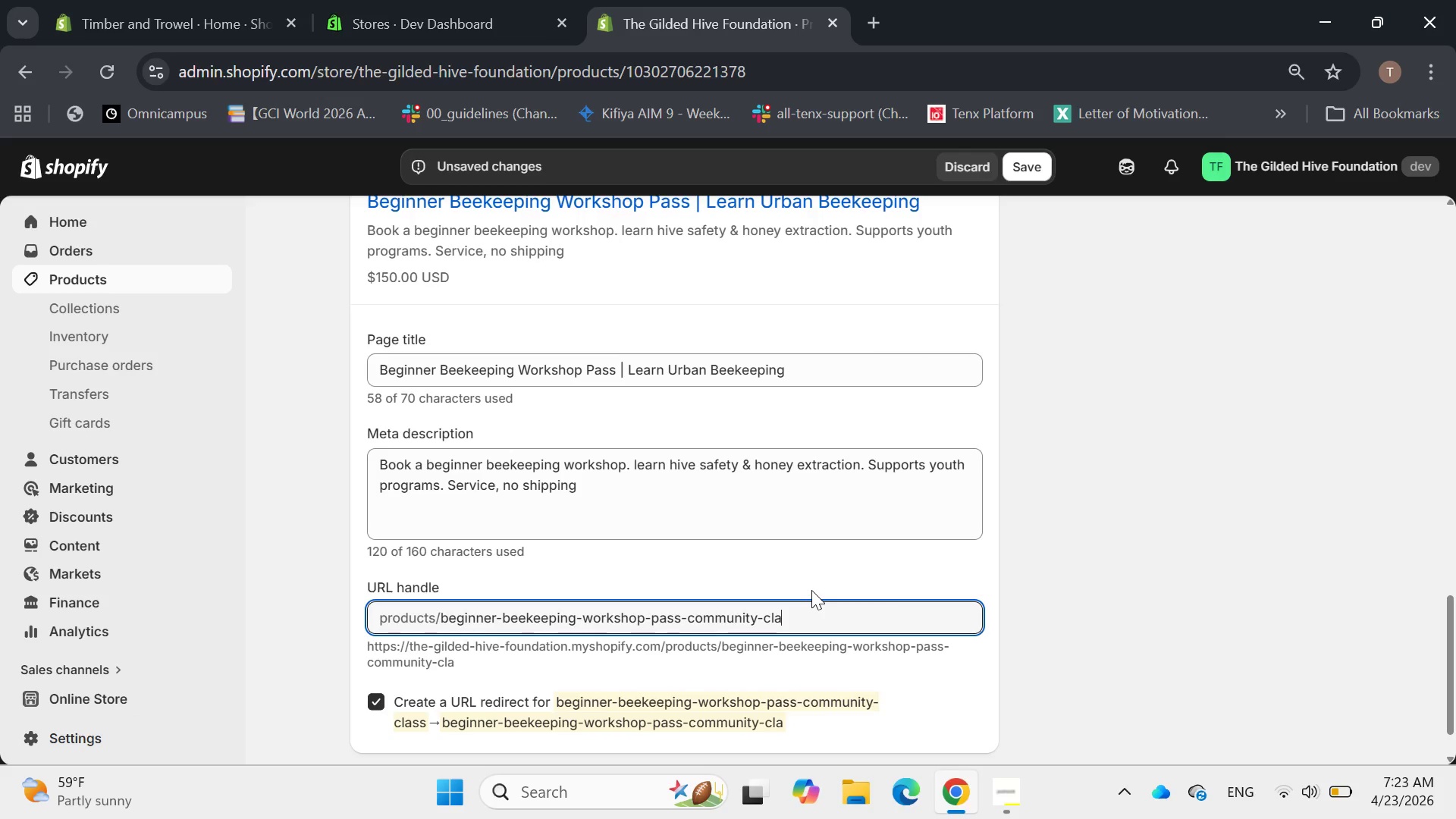 
key(Backspace)
 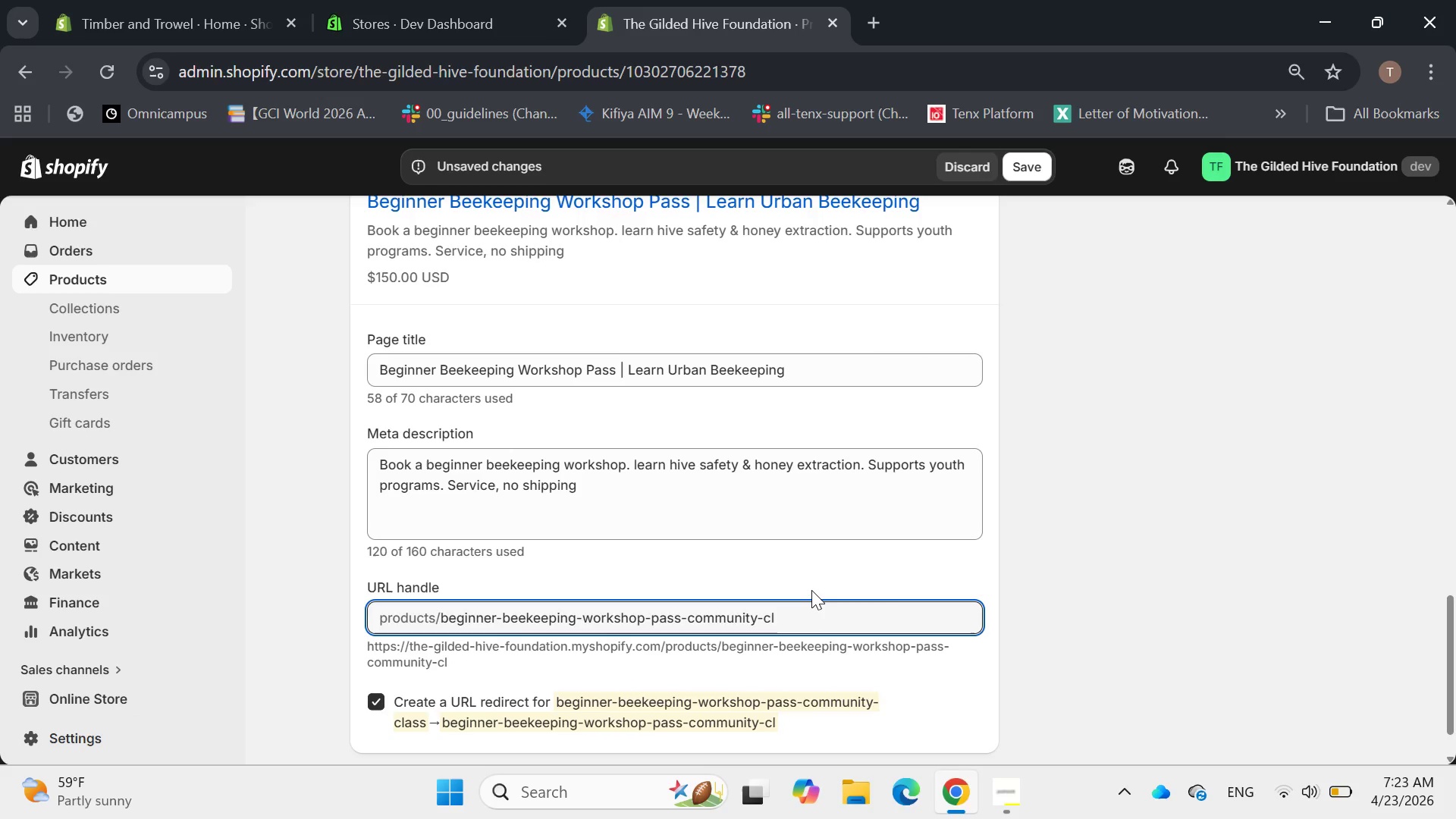 
key(Backspace)
 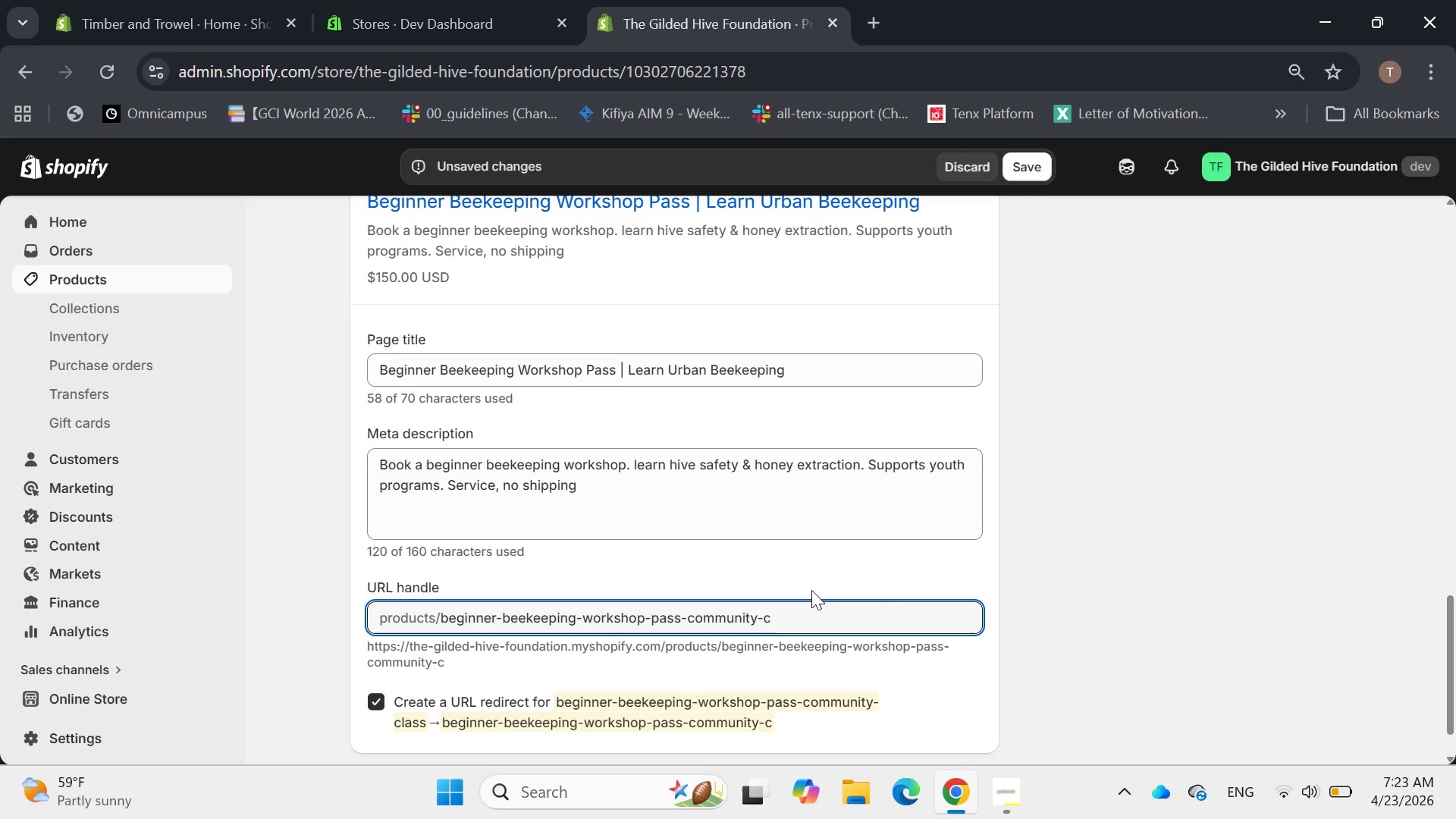 
key(Backspace)
 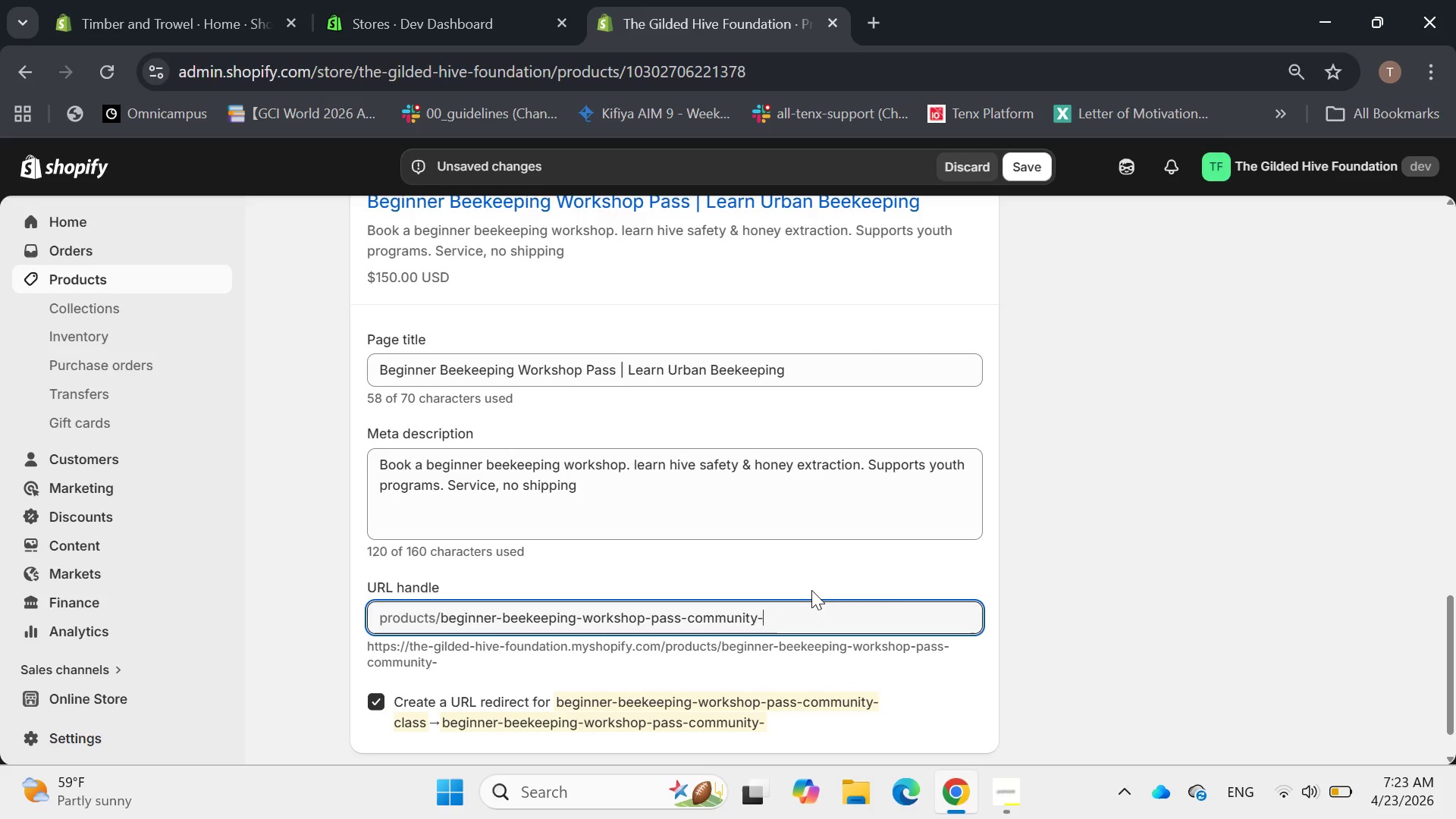 
key(Backspace)
 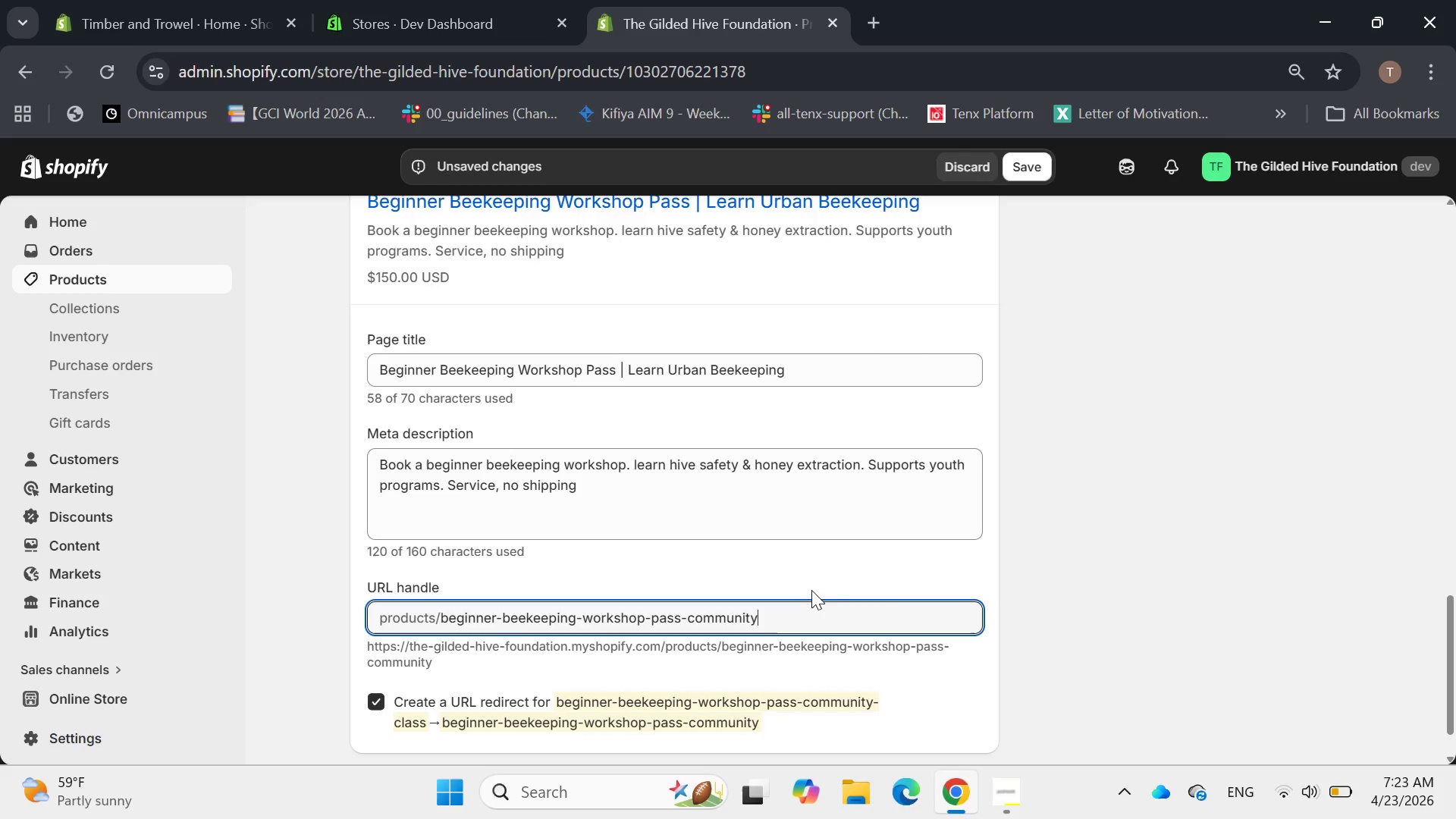 
key(Backspace)
 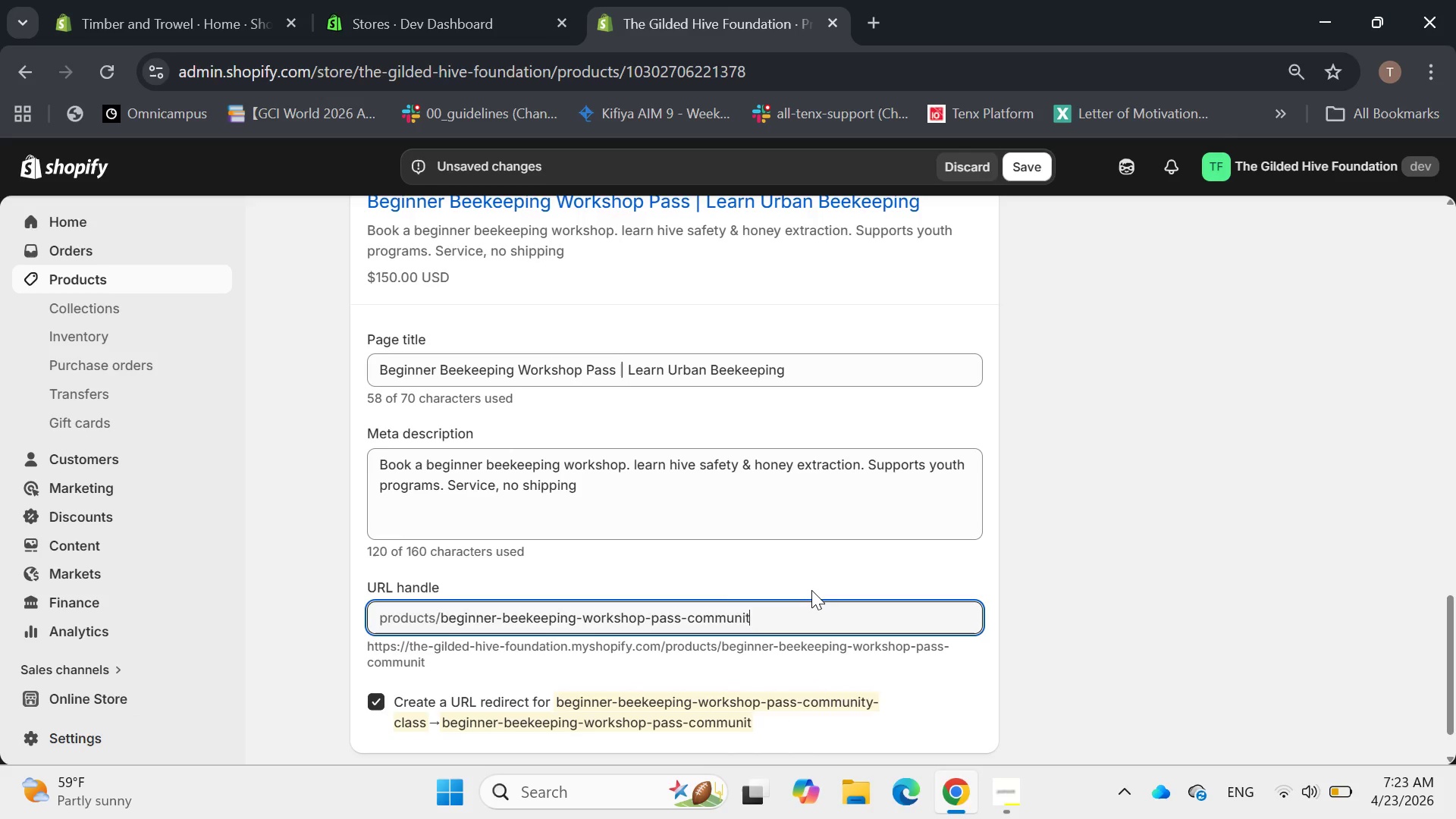 
key(Backspace)
 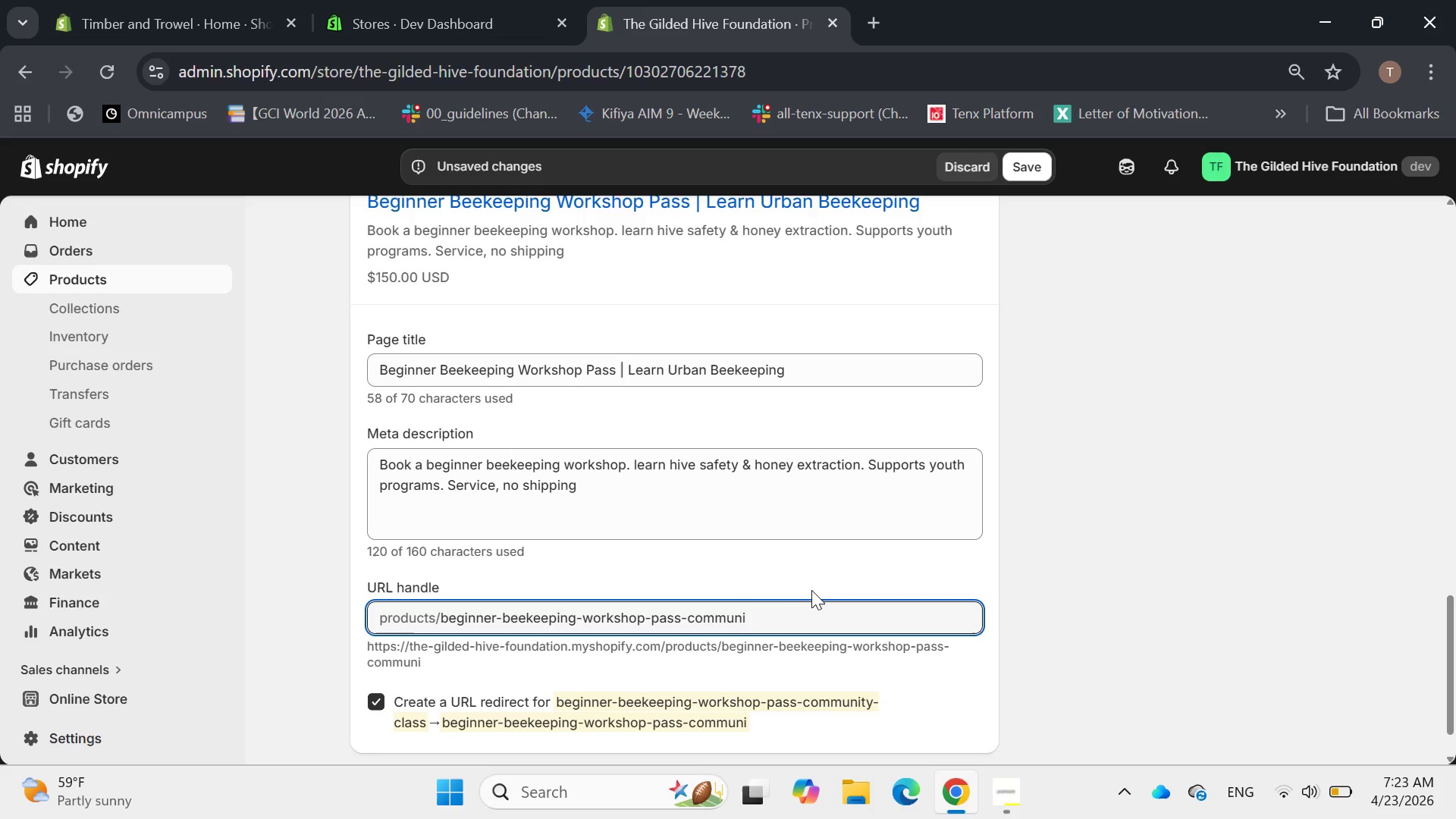 
key(Backspace)
 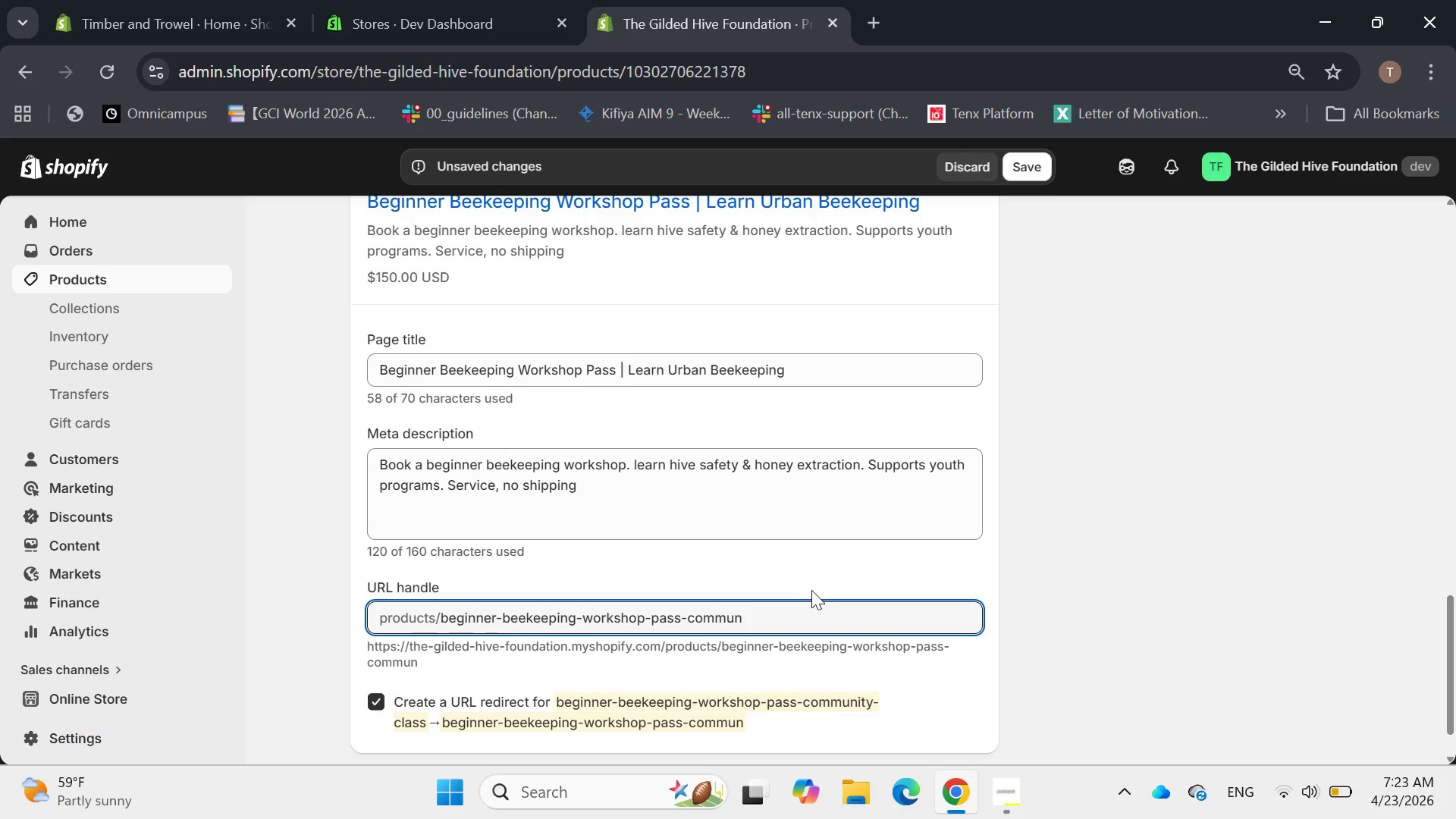 
key(Backspace)
 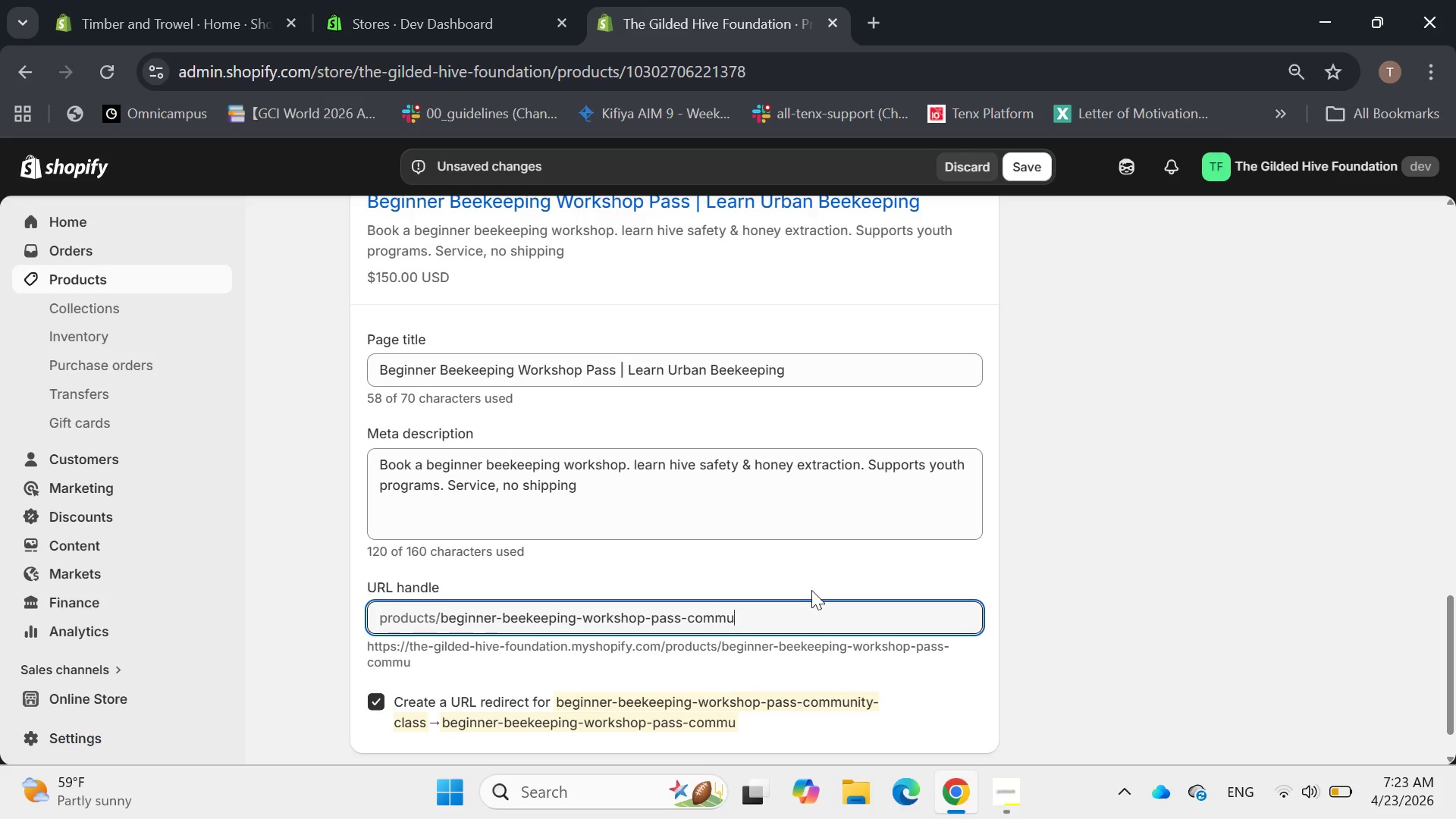 
key(Backspace)
 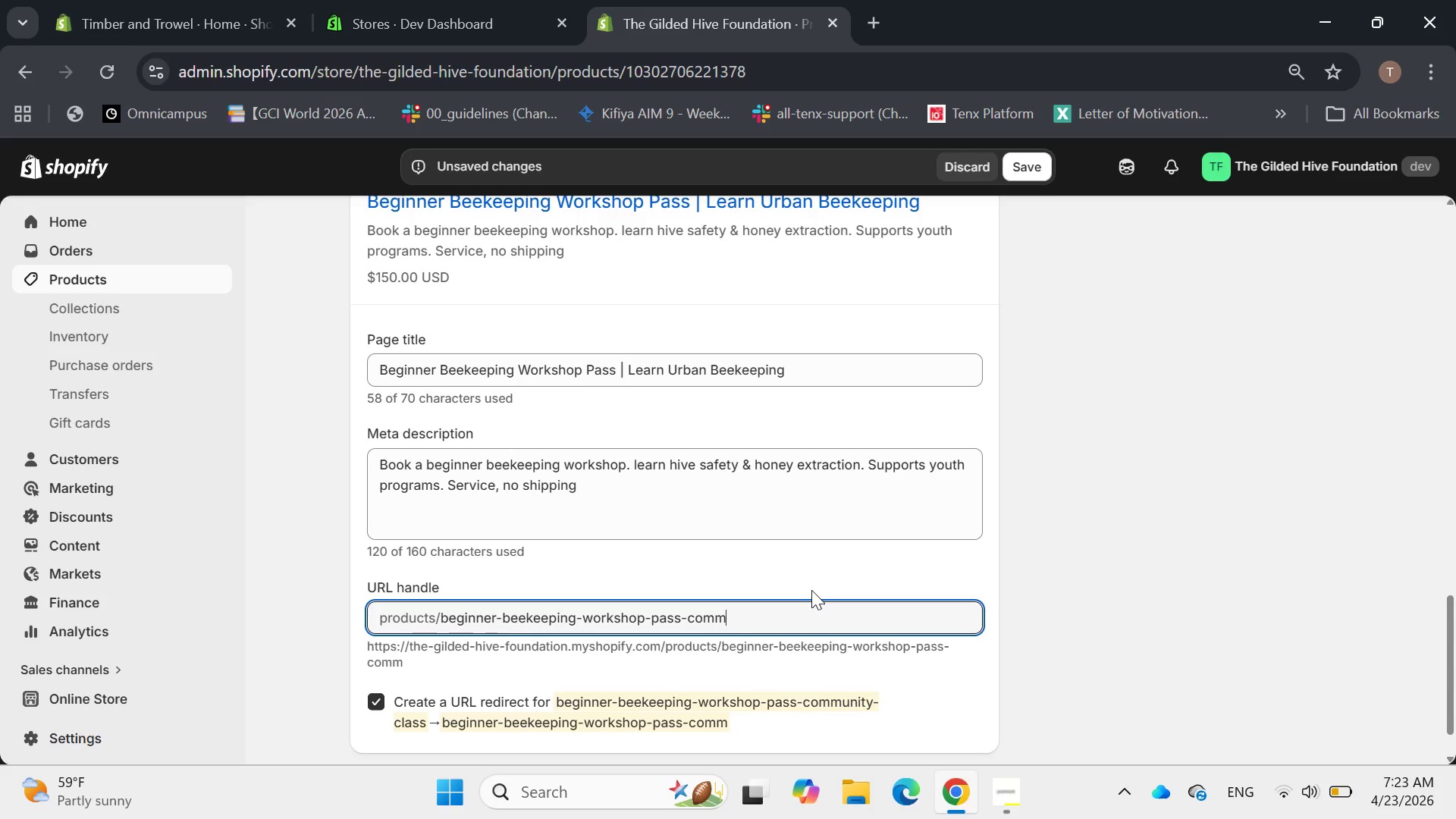 
key(Backspace)
 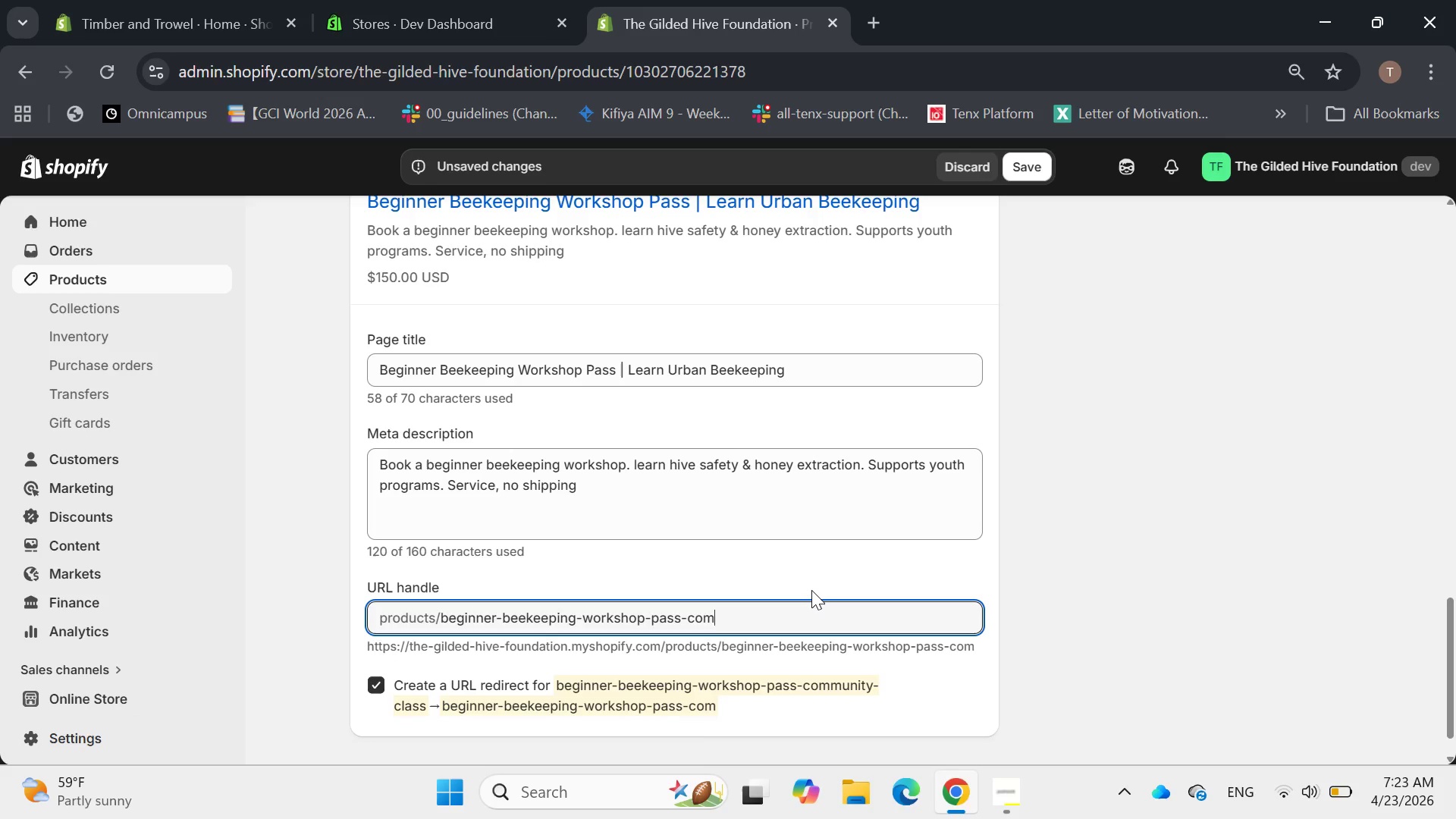 
key(Backspace)
 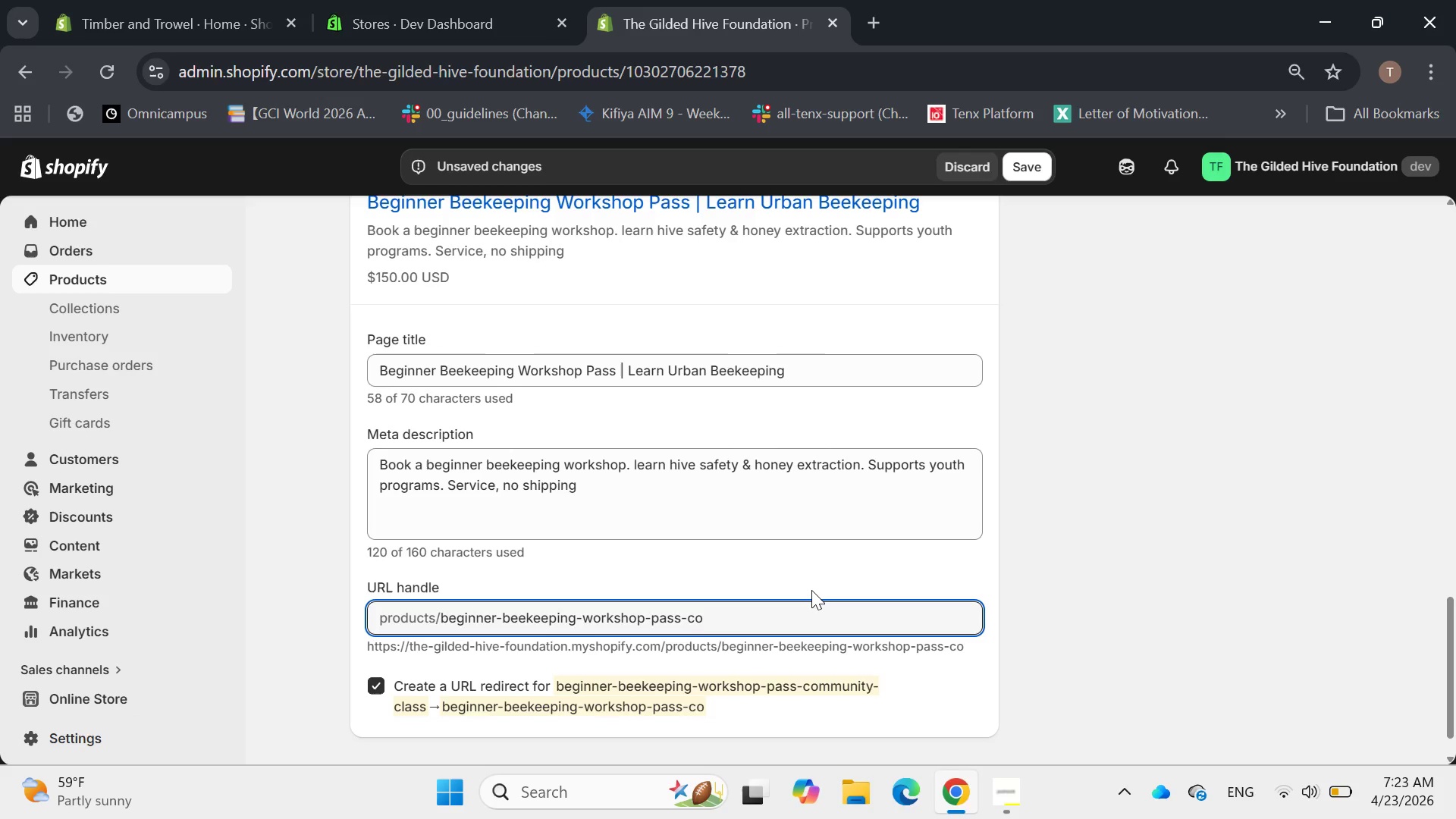 
key(Backspace)
 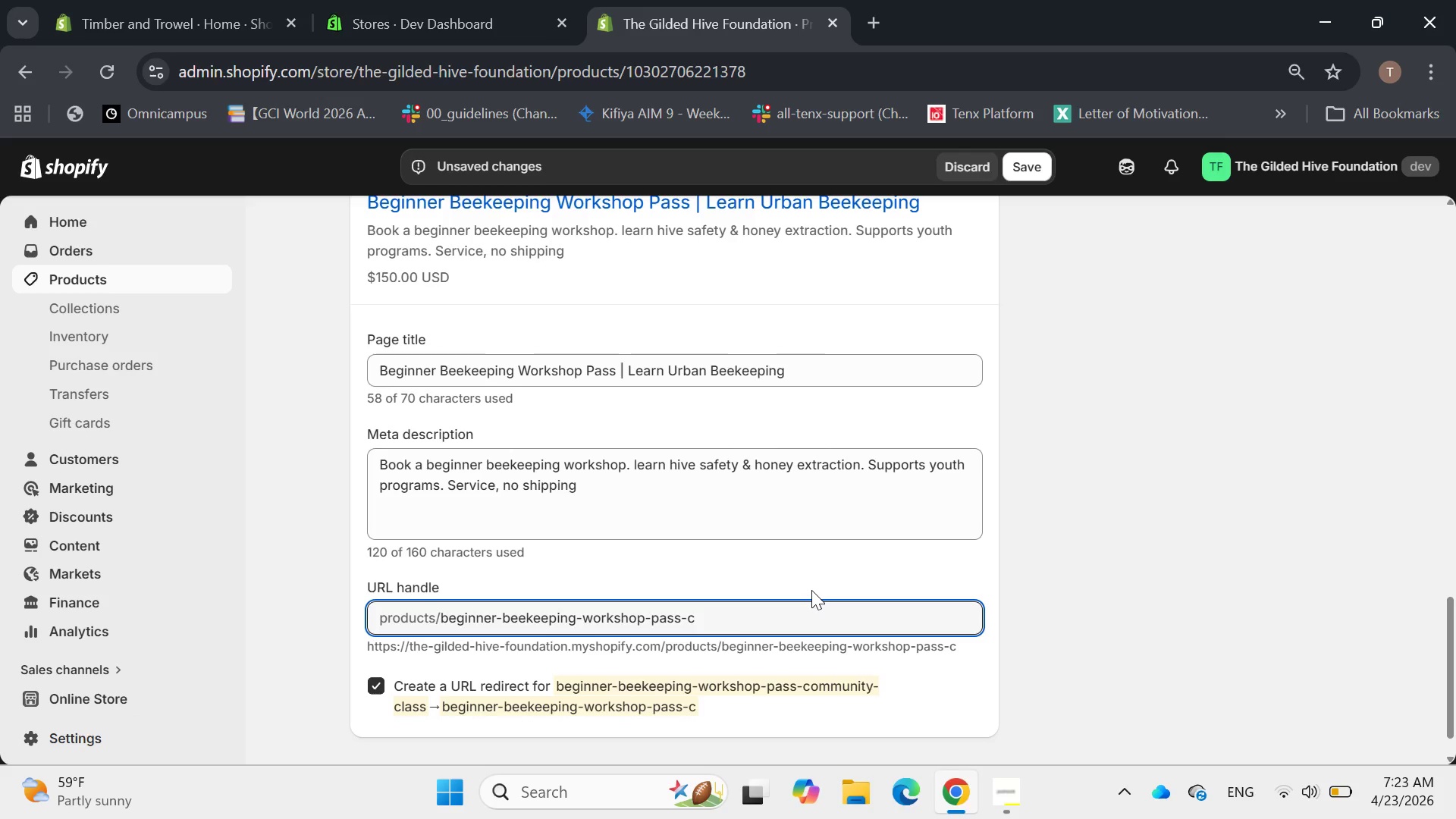 
key(Backspace)
 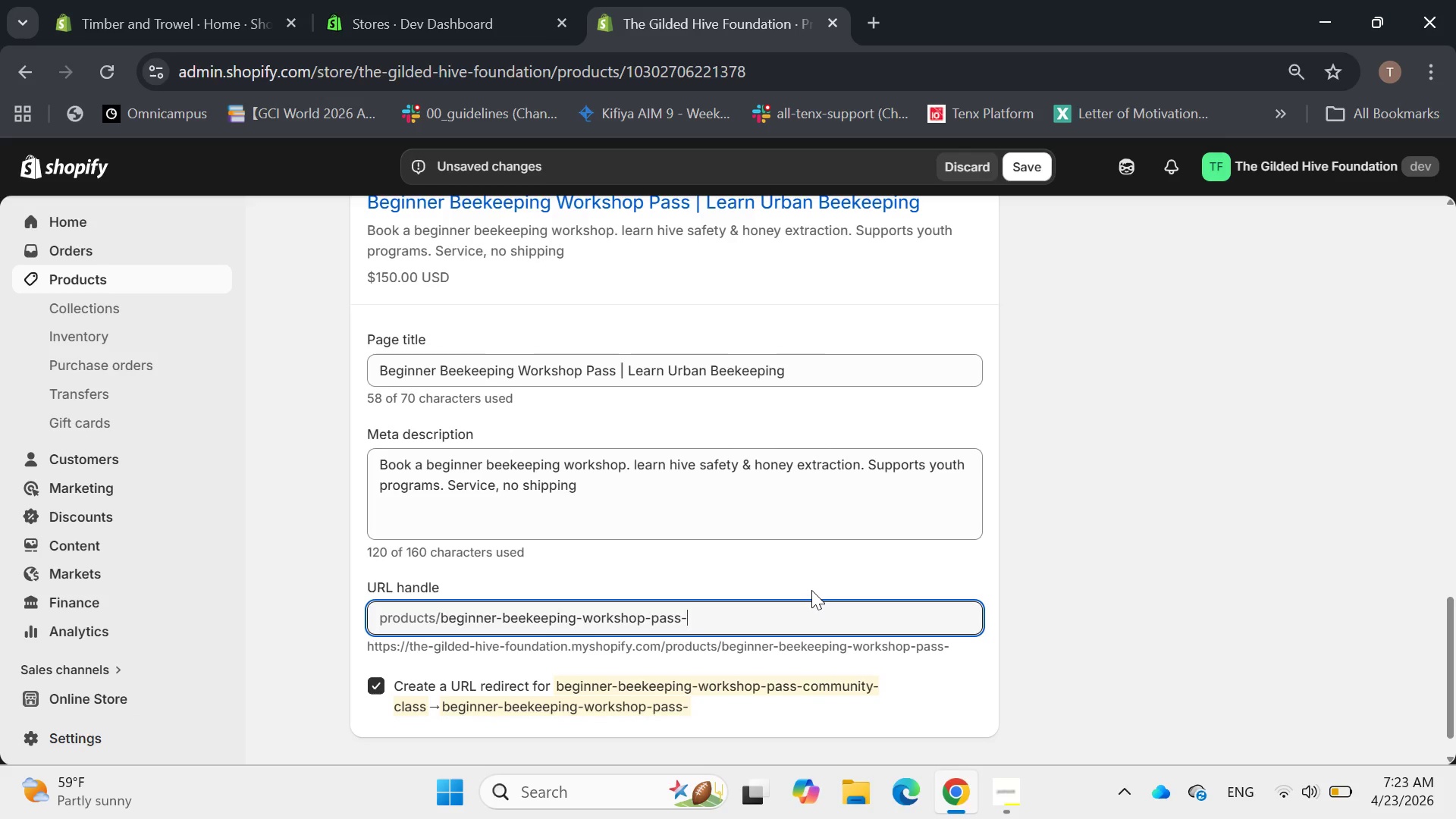 
key(Backspace)
 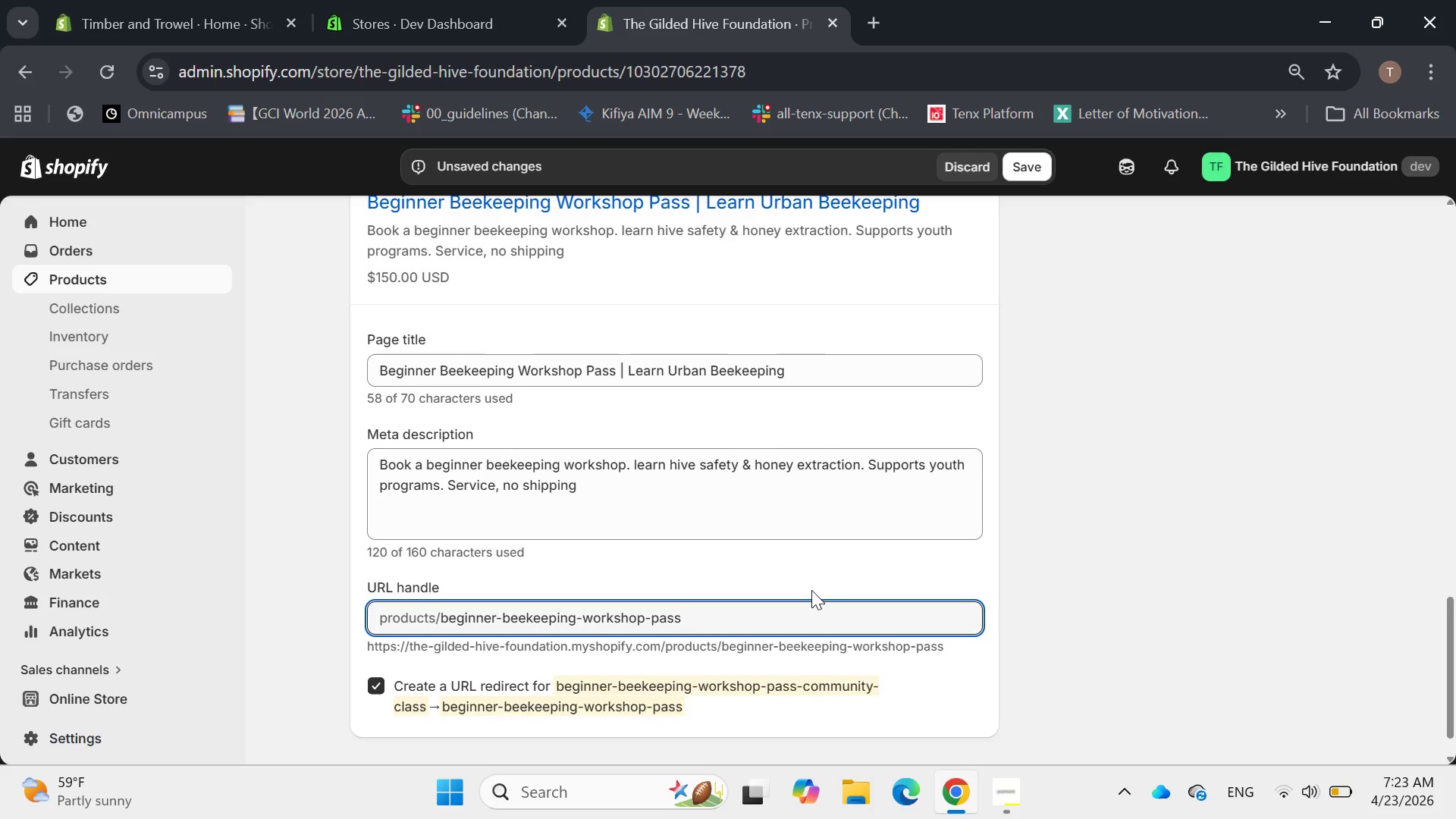 
hold_key(key=ArrowLeft, duration=1.2)
 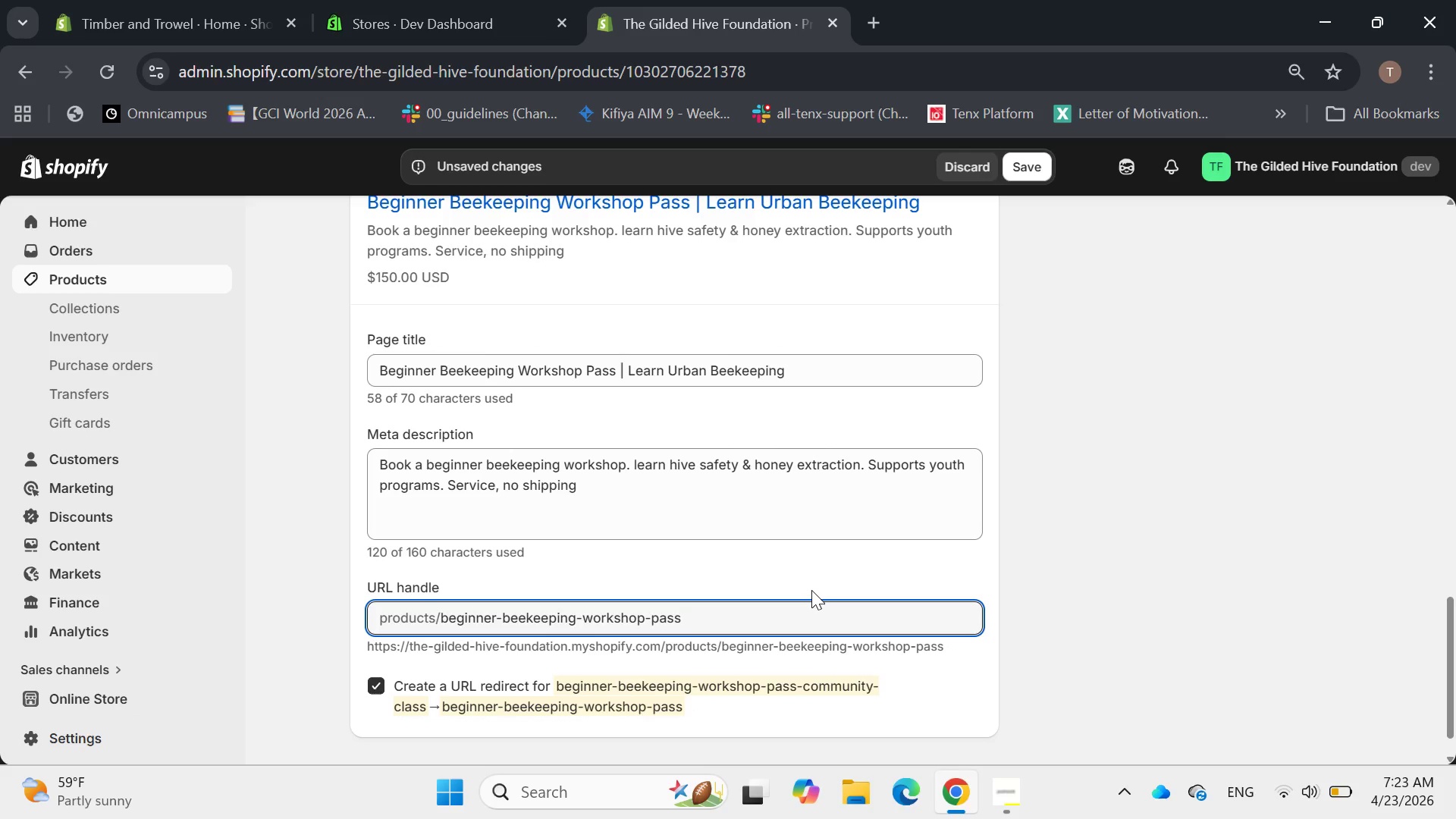 
key(ArrowRight)
 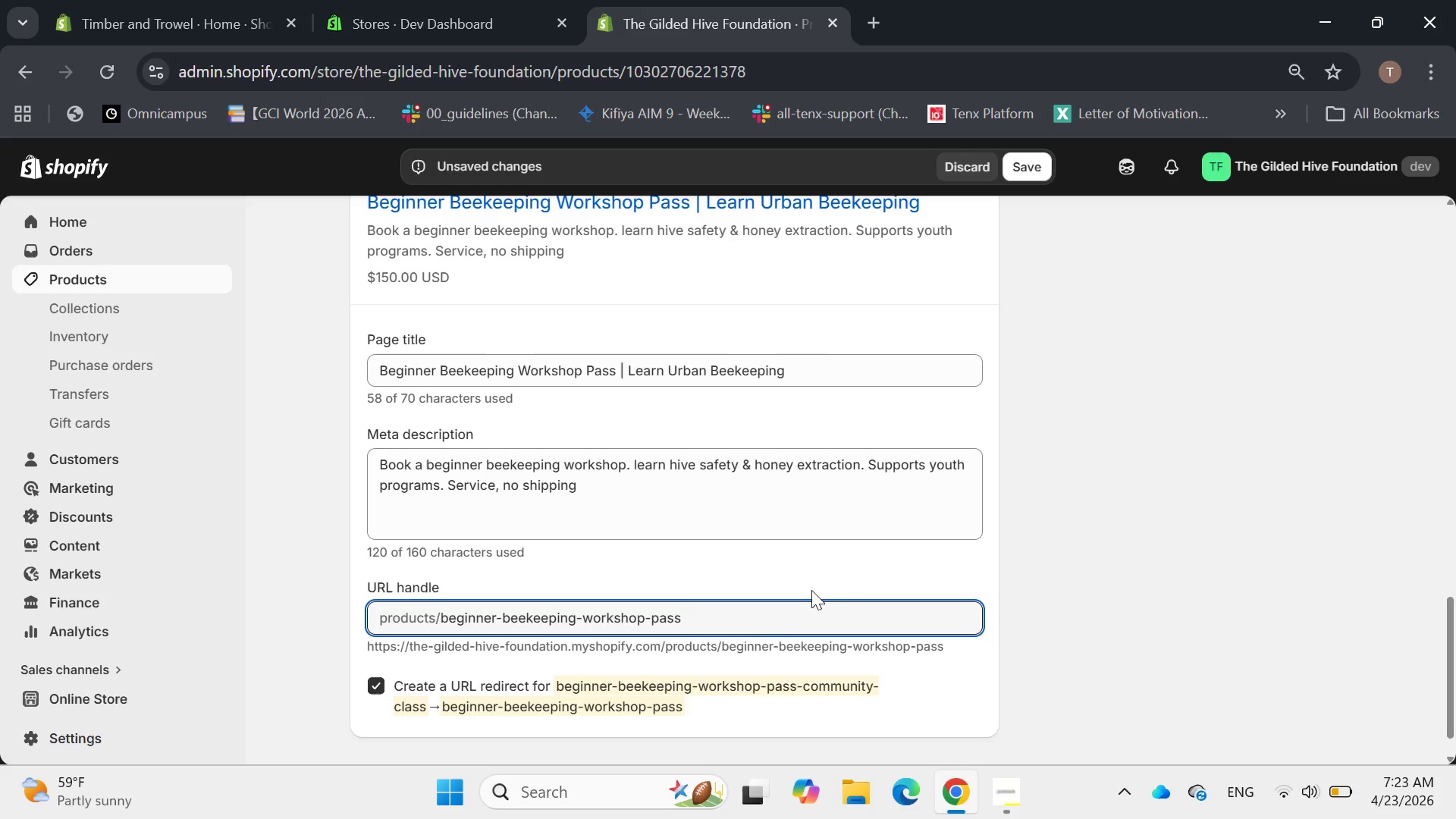 
hold_key(key=Backspace, duration=1.08)
 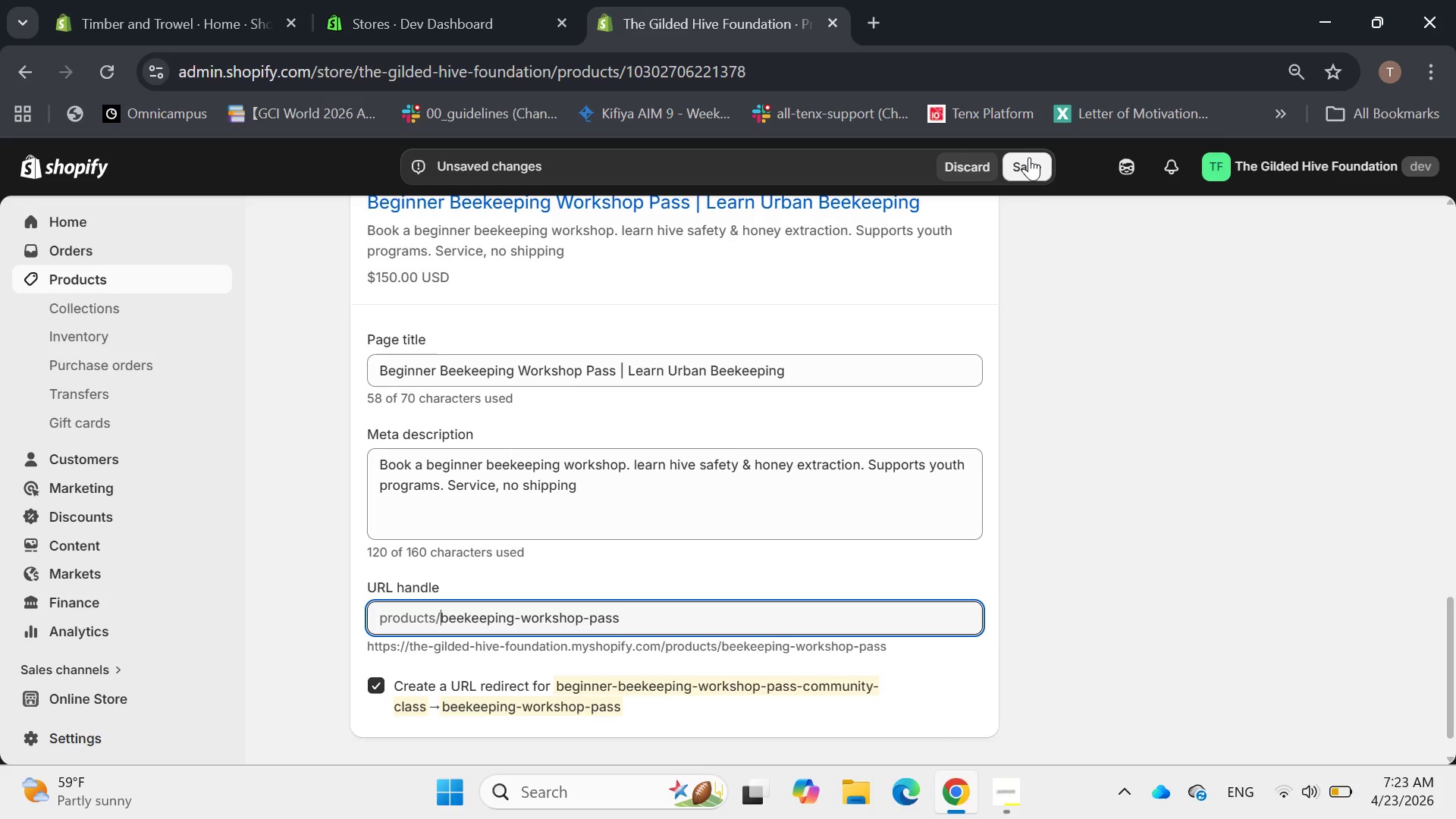 
left_click_drag(start_coordinate=[1029, 156], to_coordinate=[1029, 160])
 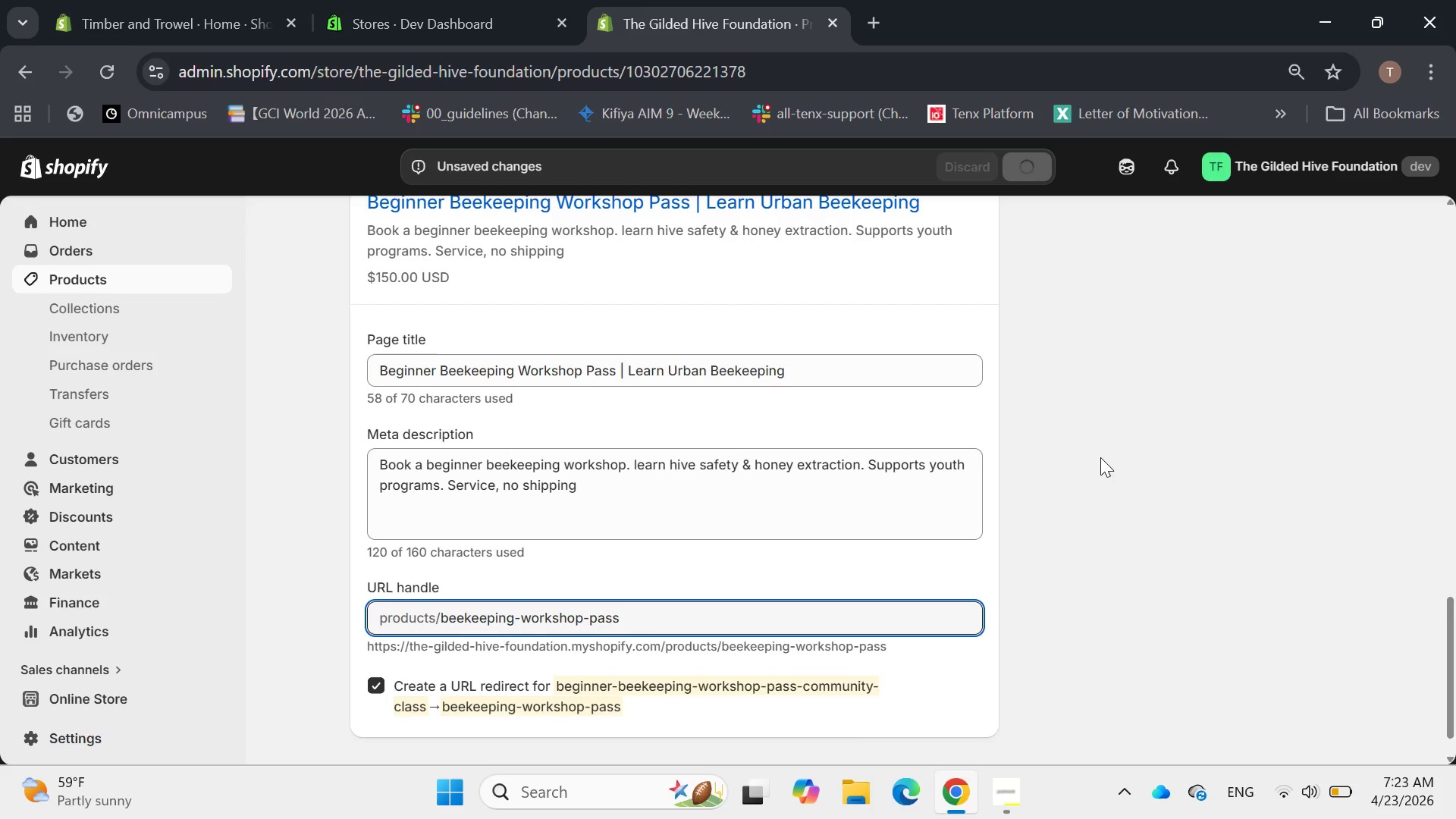 
scroll: coordinate [1100, 456], scroll_direction: up, amount: 18.0
 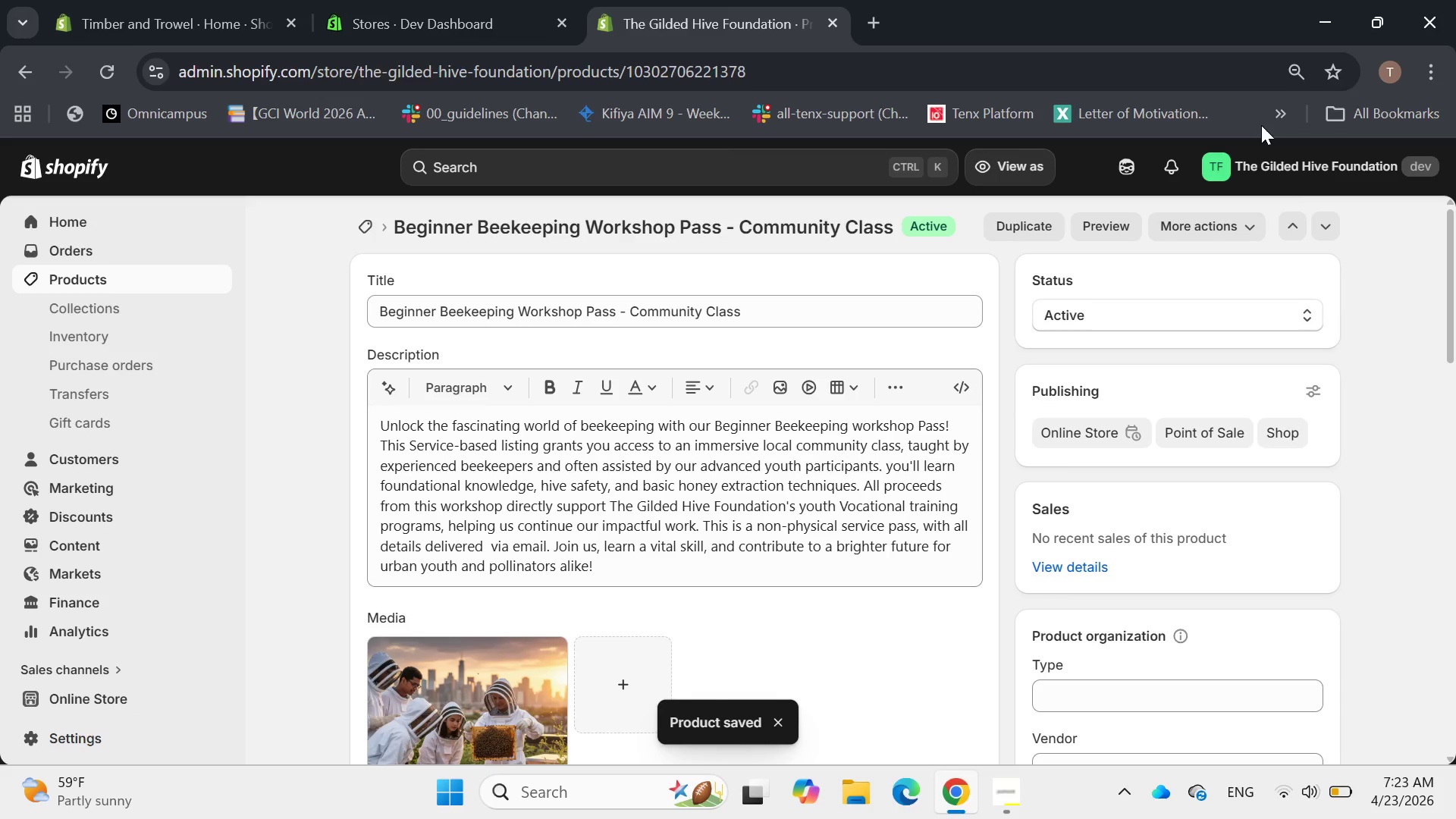 
mouse_move([1300, 222])
 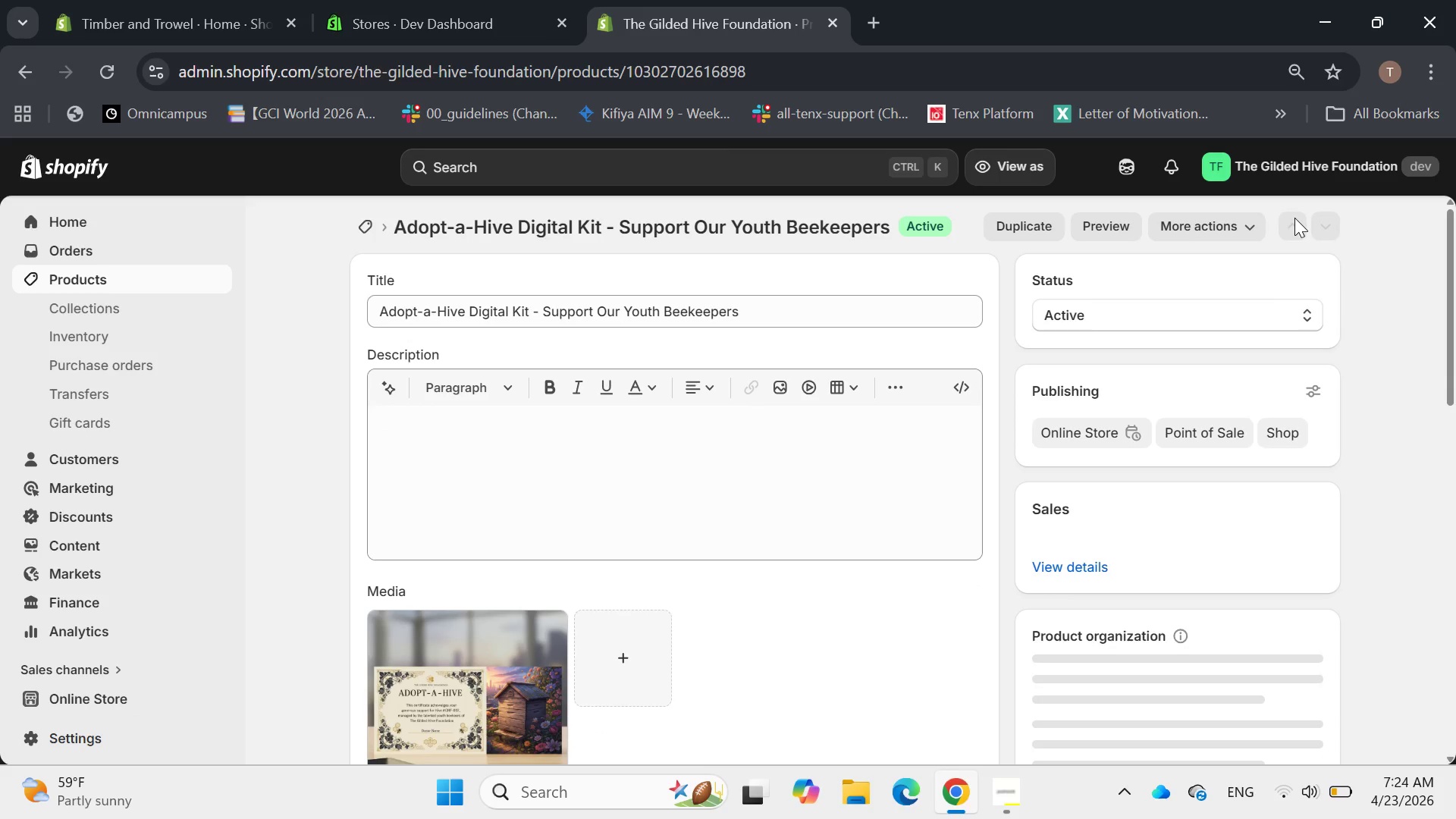 
scroll: coordinate [830, 424], scroll_direction: down, amount: 7.0
 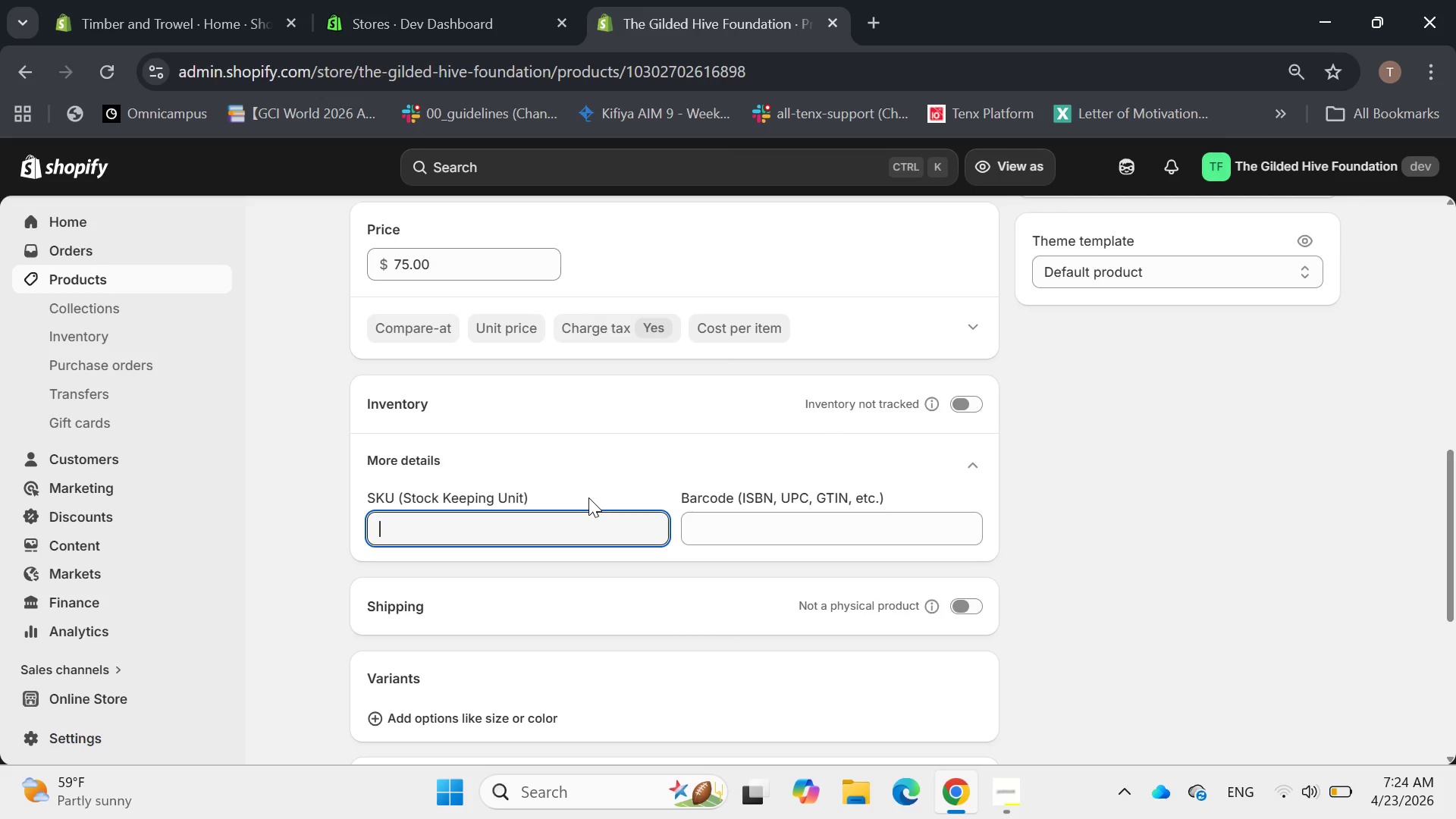 
type(ADOPT-HIVE)
 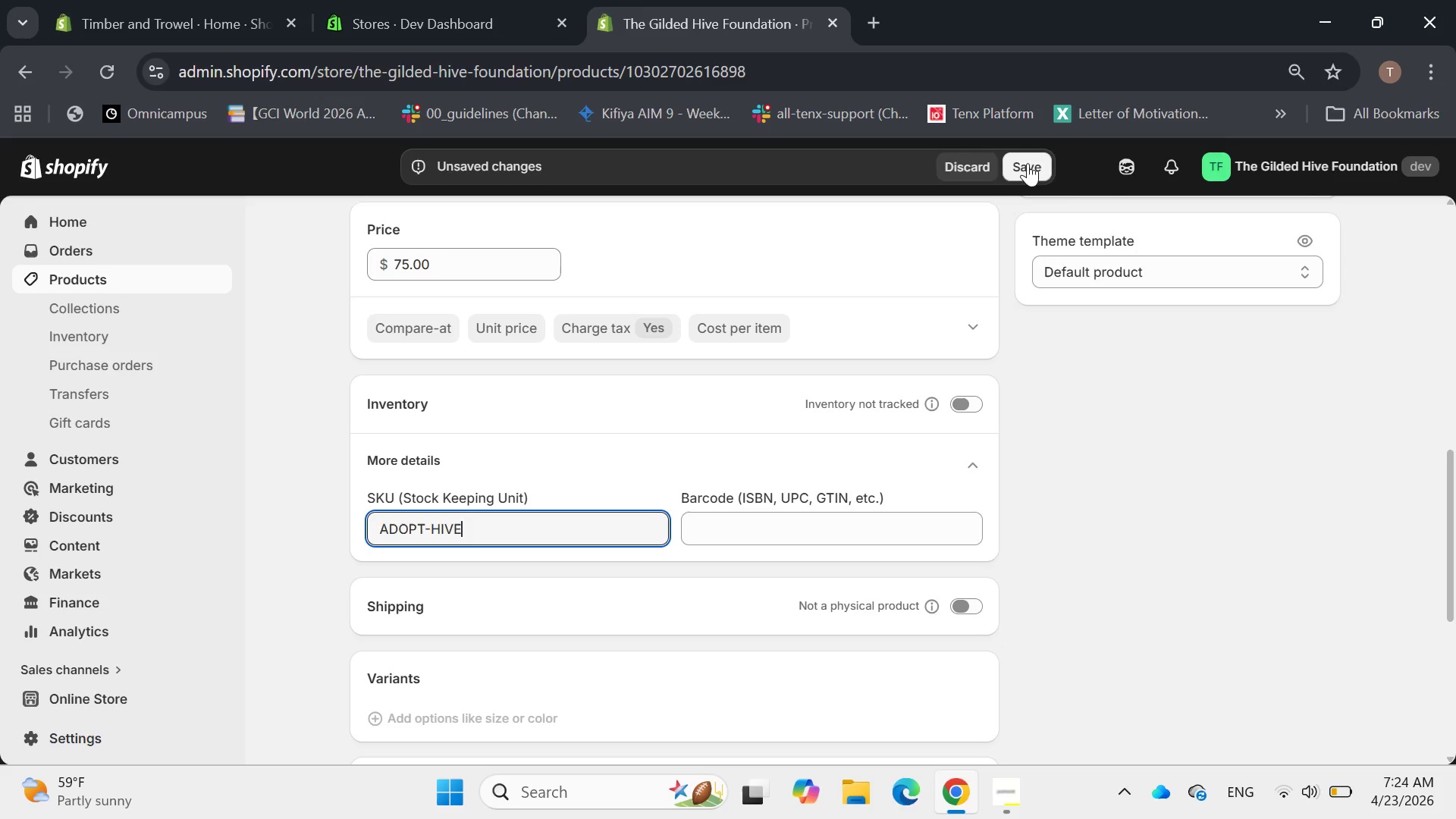 
wait(7.16)
 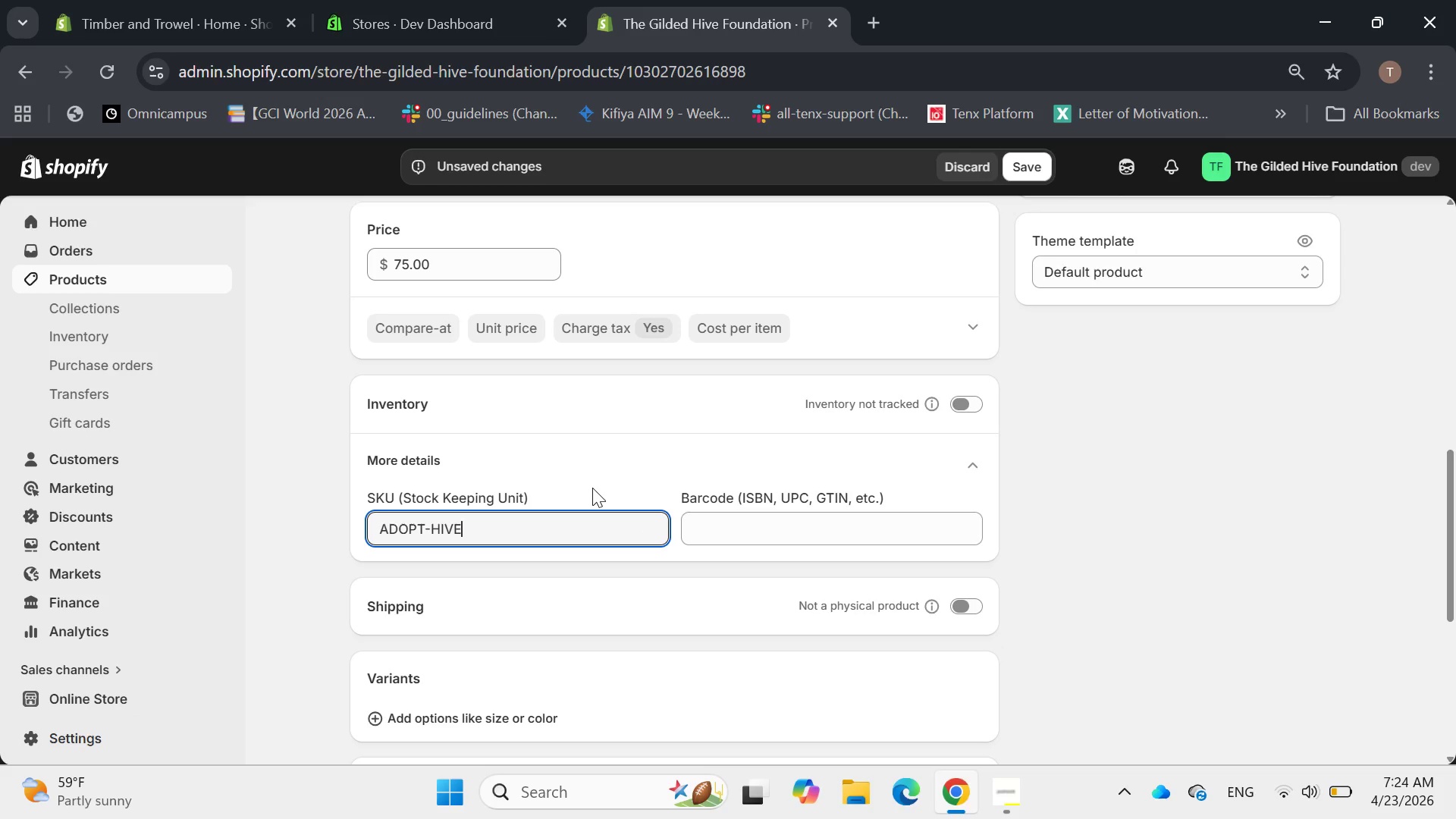 
left_click([998, 791])